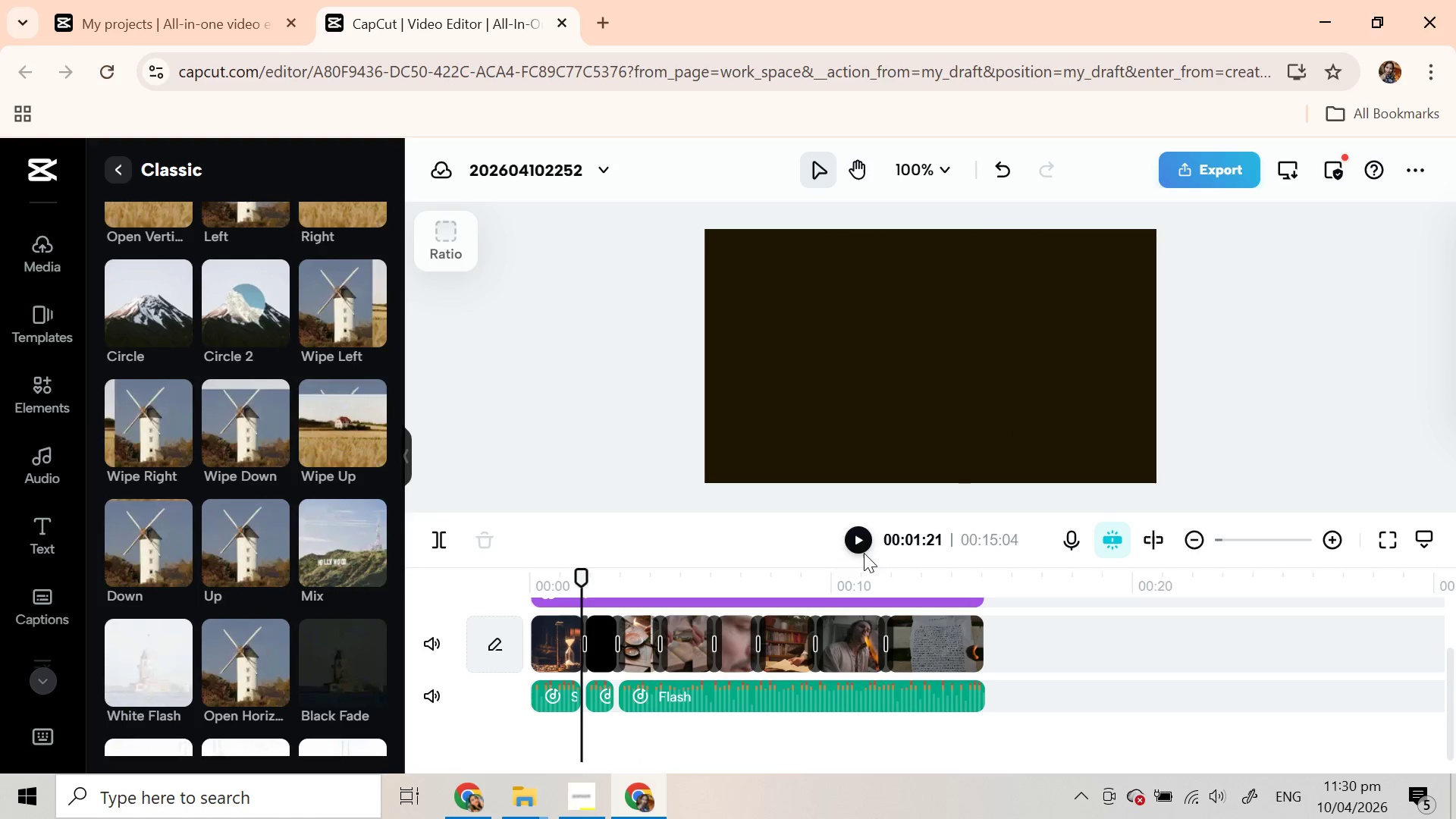 
left_click([856, 539])
 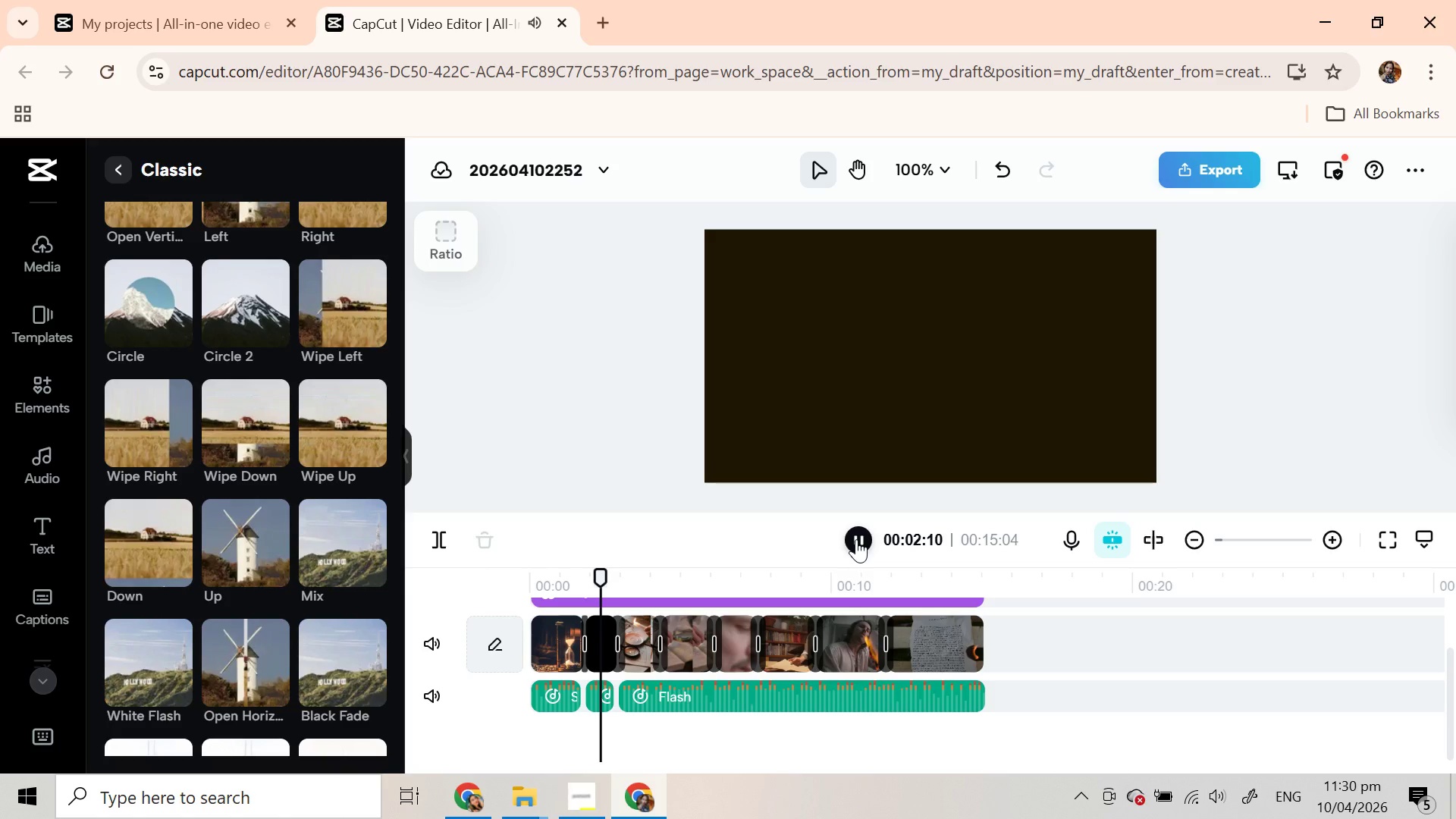 
left_click([856, 539])
 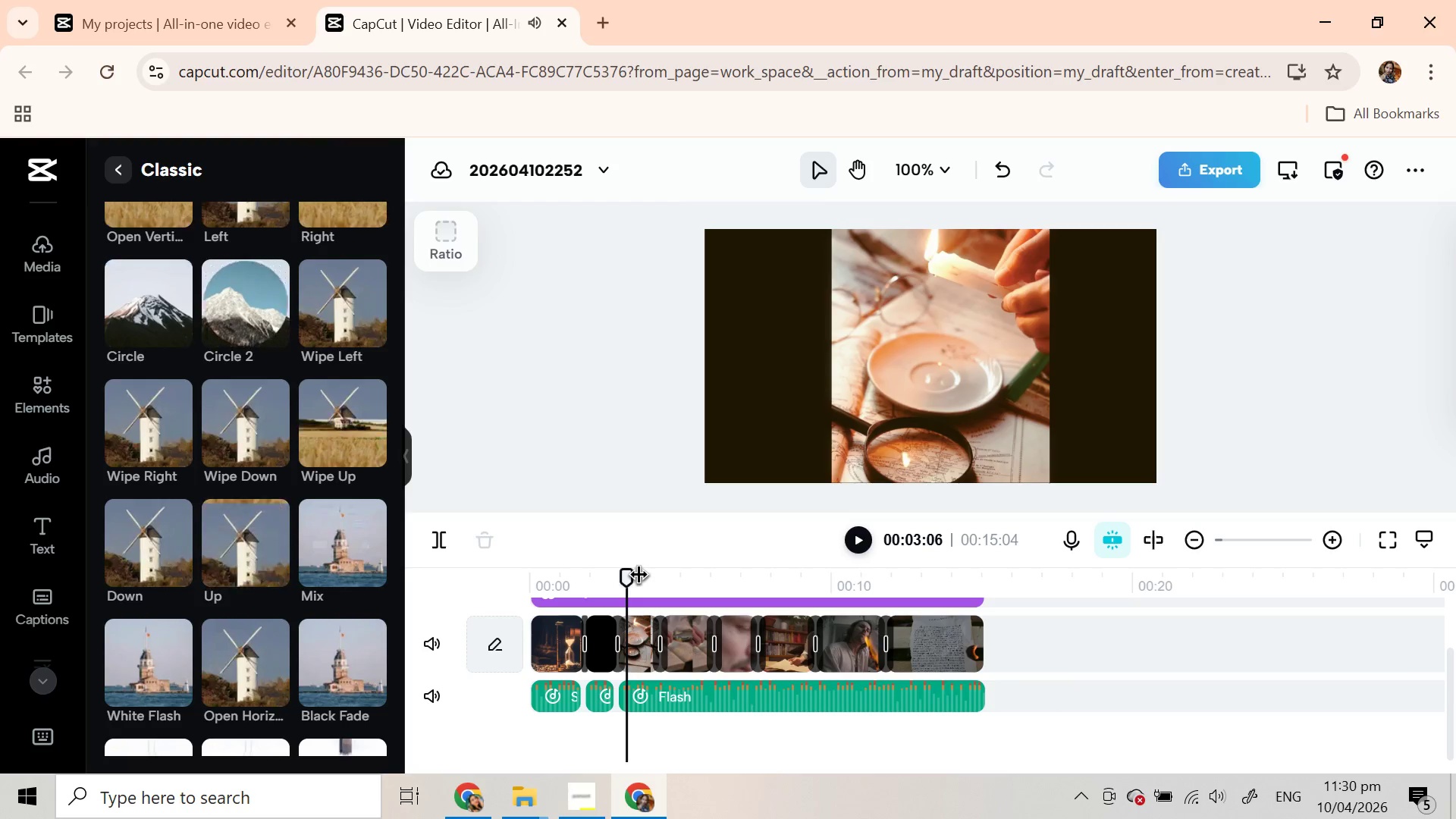 
left_click_drag(start_coordinate=[626, 577], to_coordinate=[526, 582])
 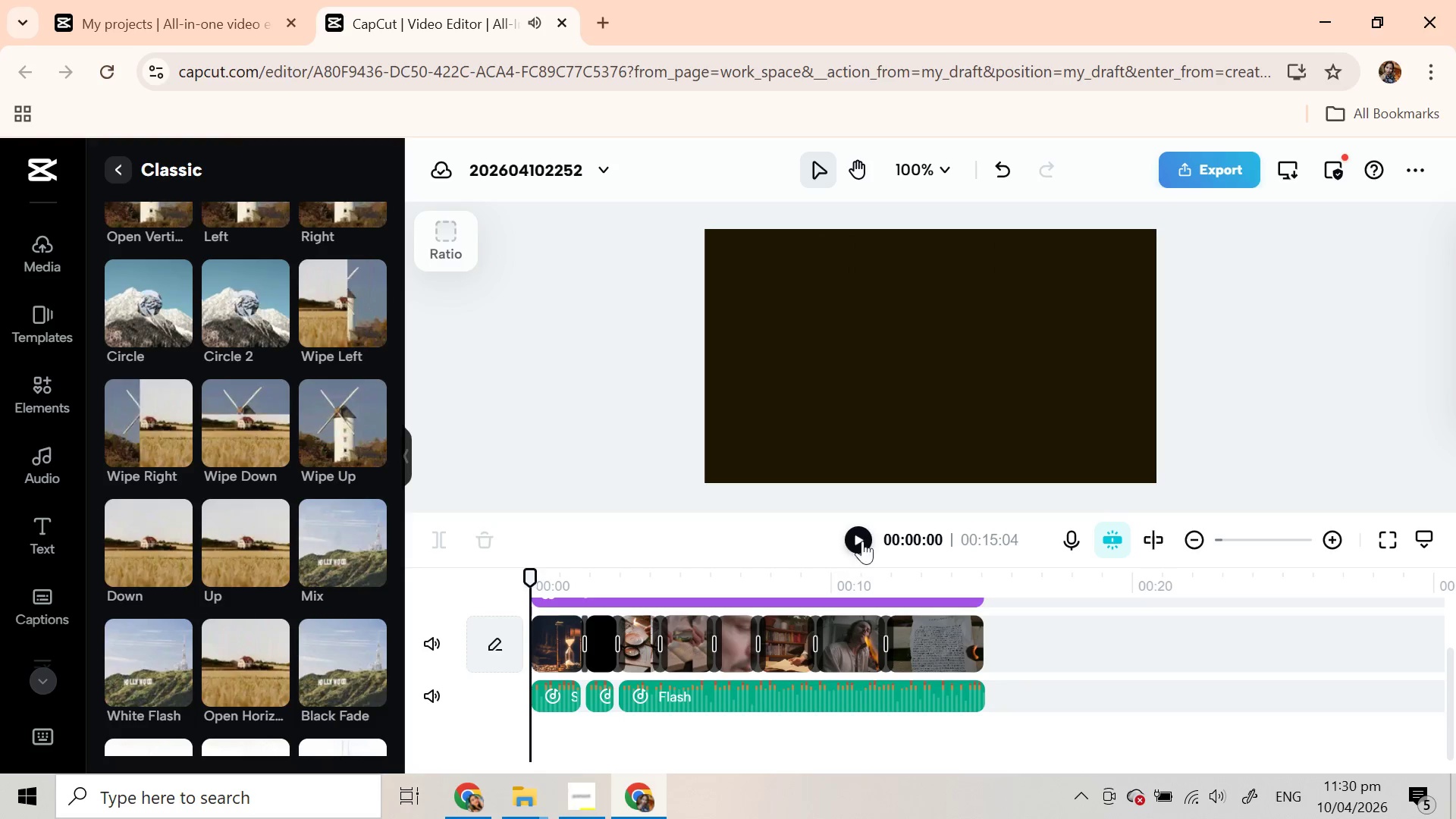 
left_click([864, 533])
 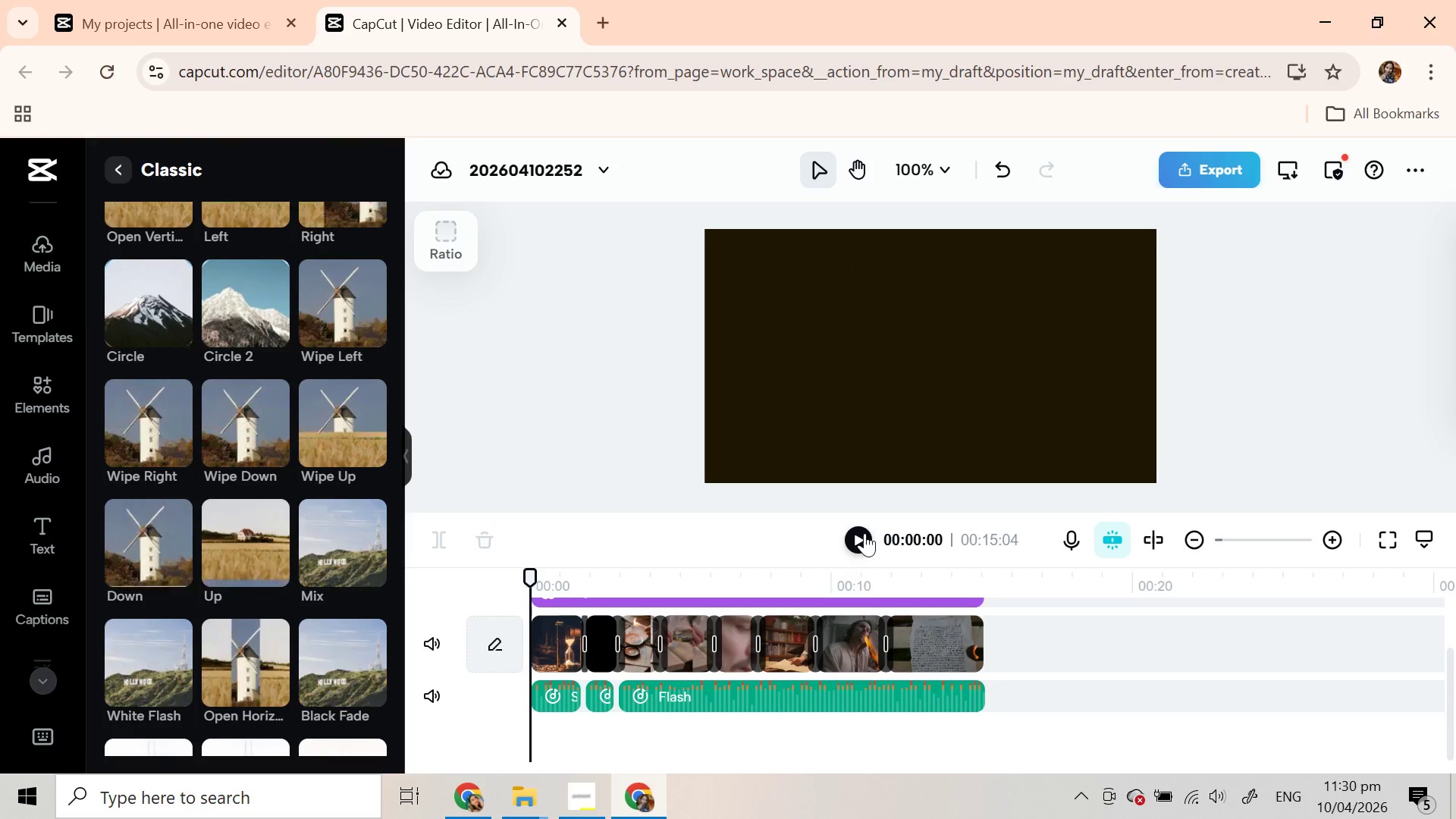 
left_click([856, 538])
 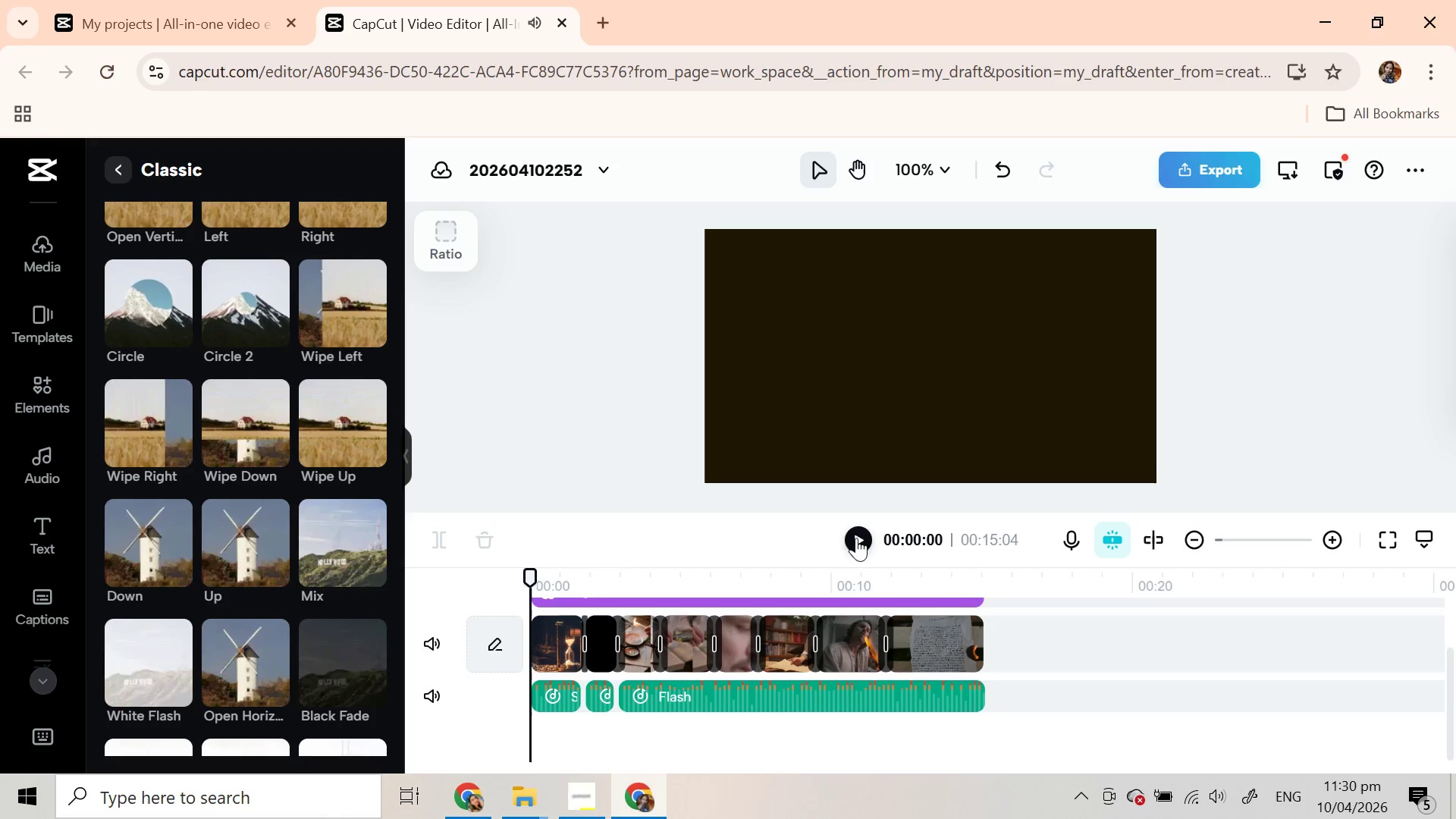 
left_click([856, 538])
 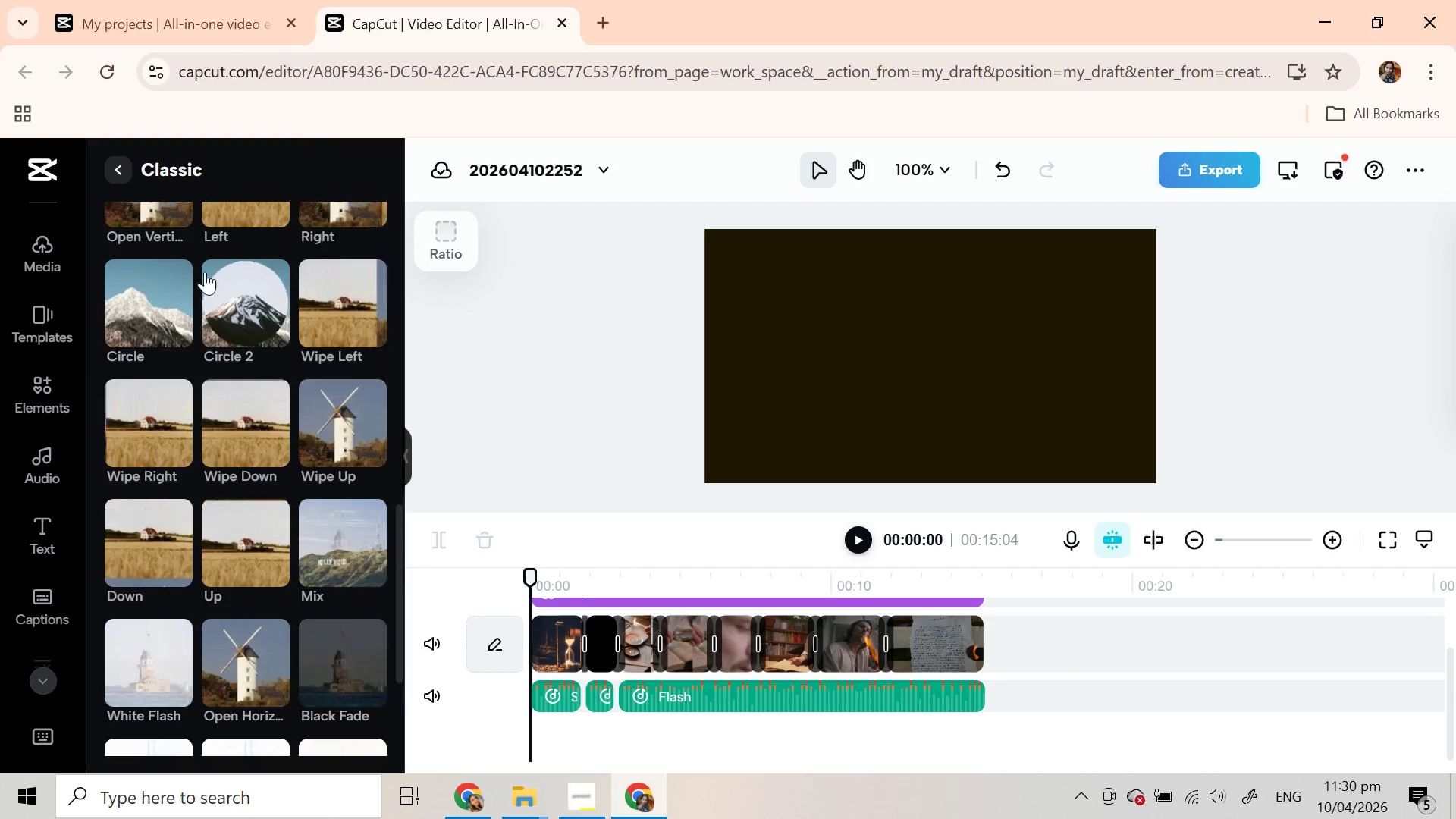 
scroll: coordinate [77, 392], scroll_direction: down, amount: 2.0
 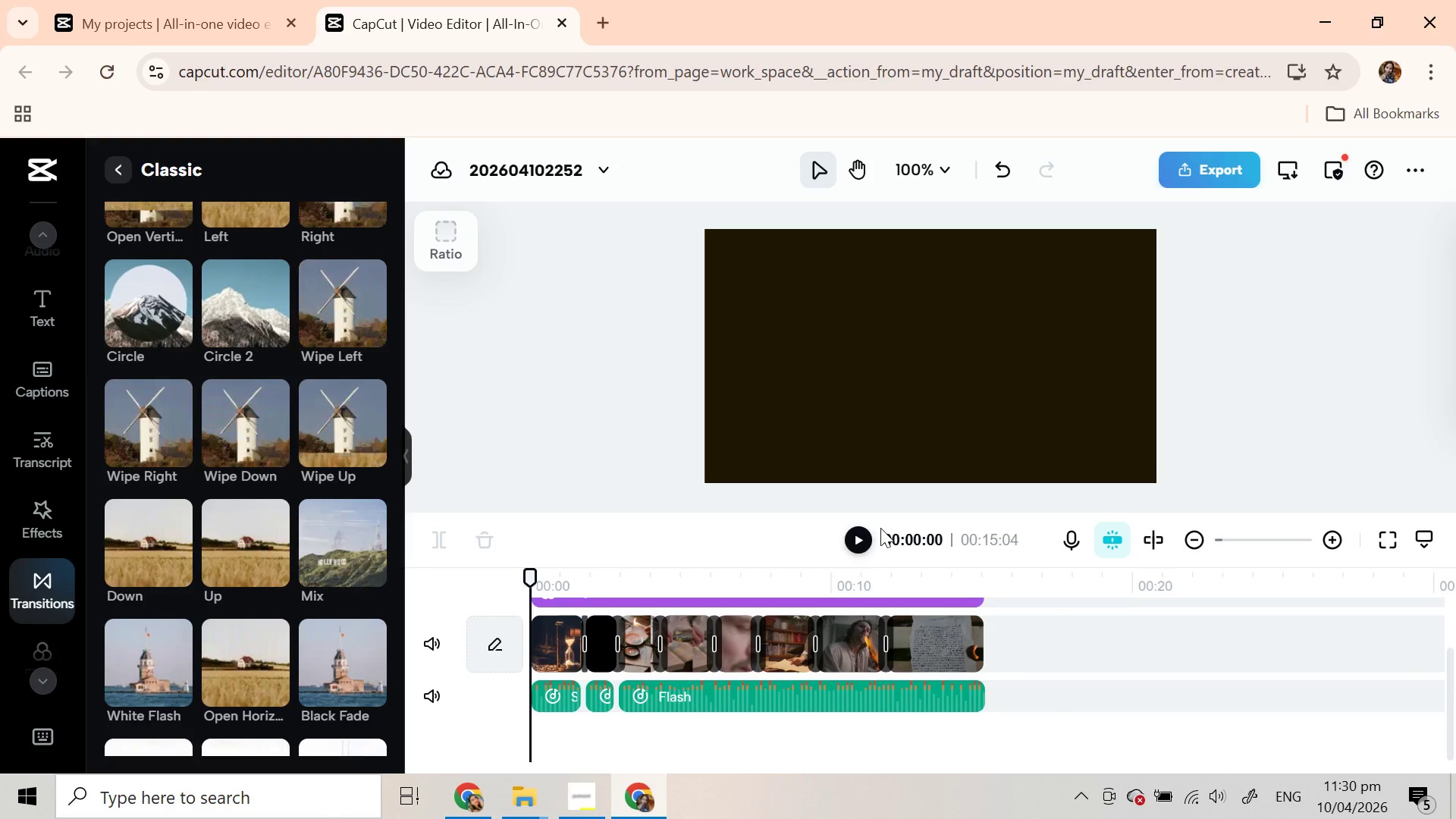 
left_click([858, 544])
 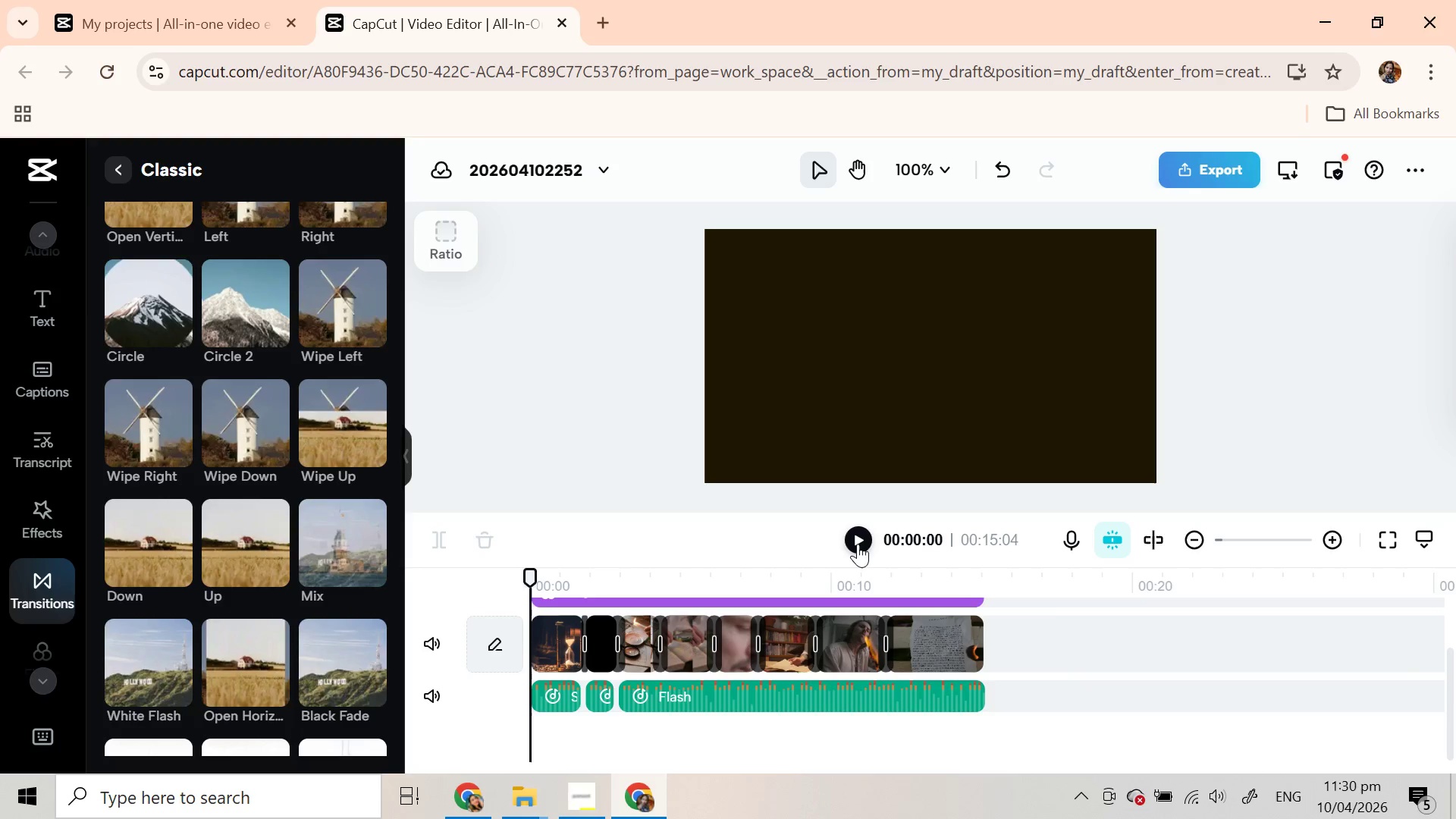 
wait(6.67)
 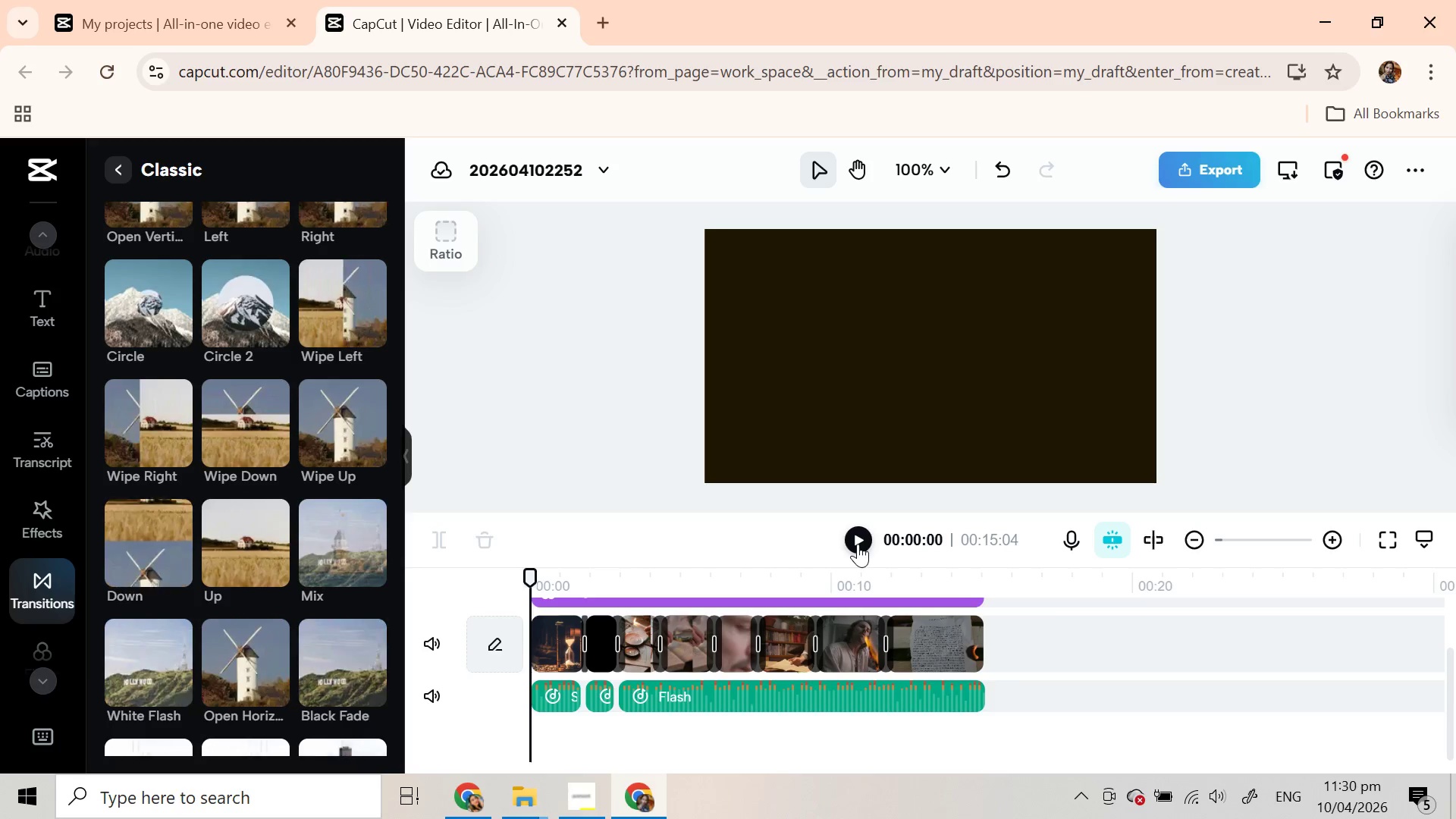 
left_click([974, 636])
 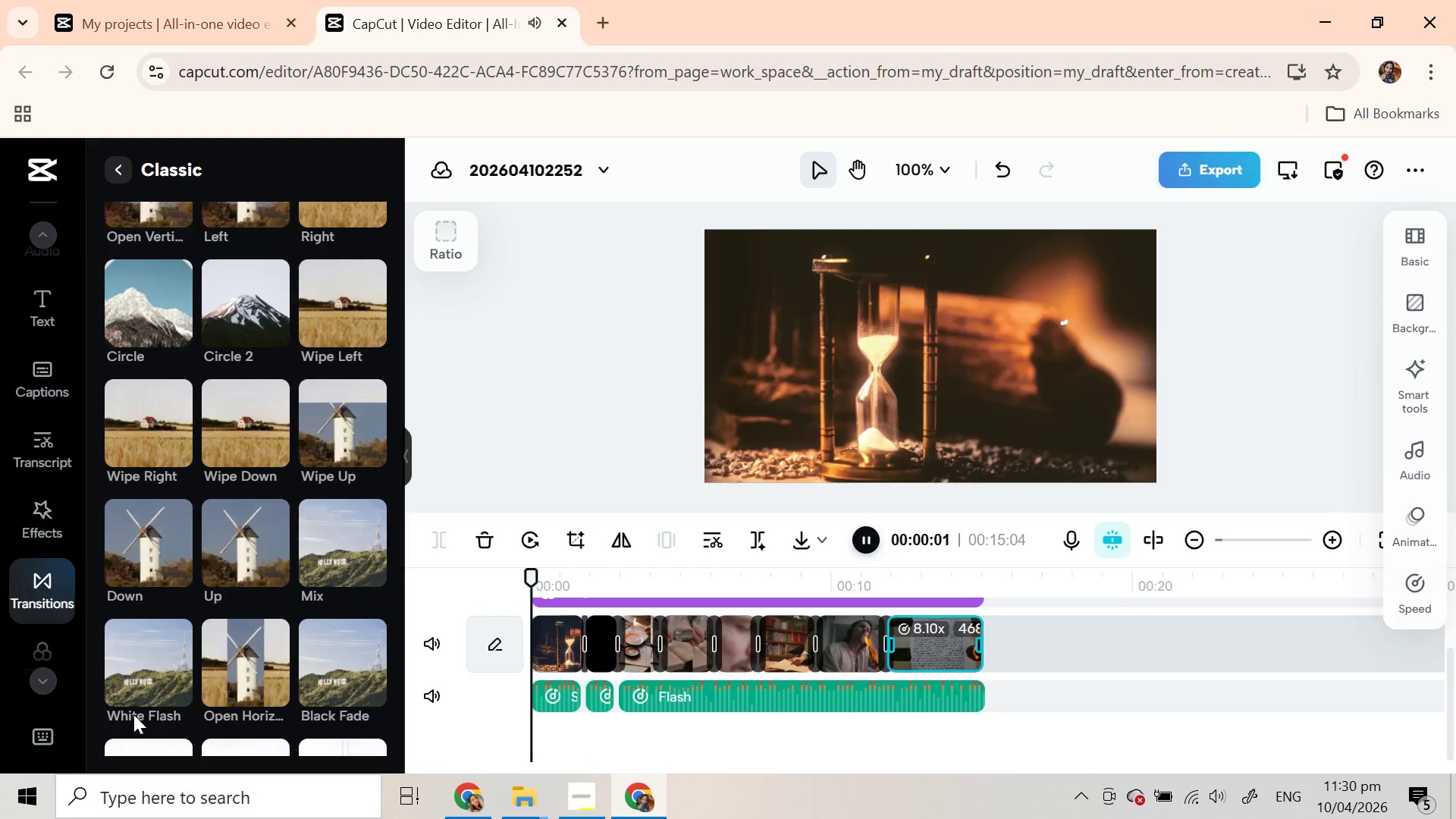 
scroll: coordinate [306, 584], scroll_direction: down, amount: 2.0
 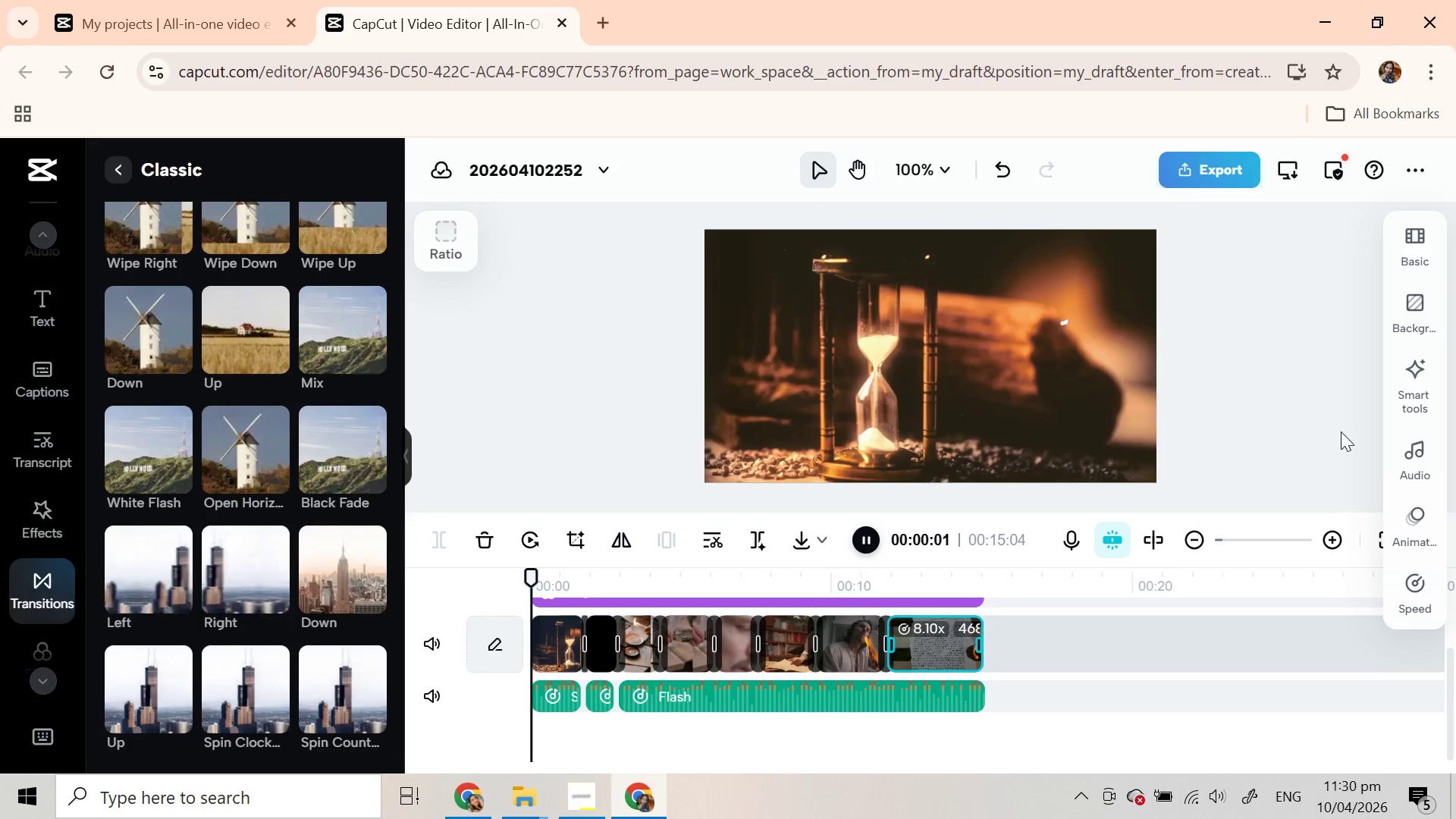 
left_click([1413, 530])
 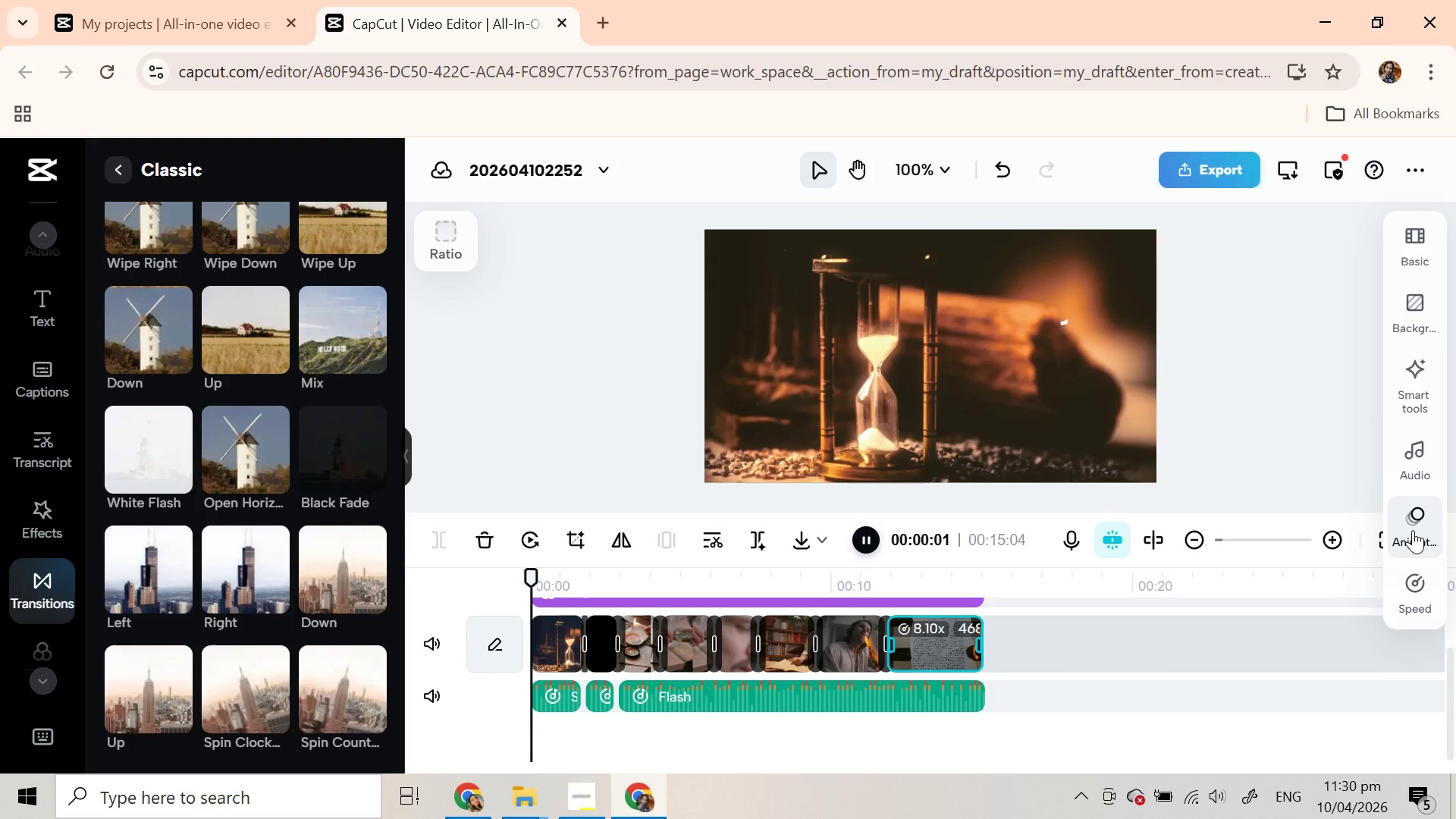 
mouse_move([1304, 306])
 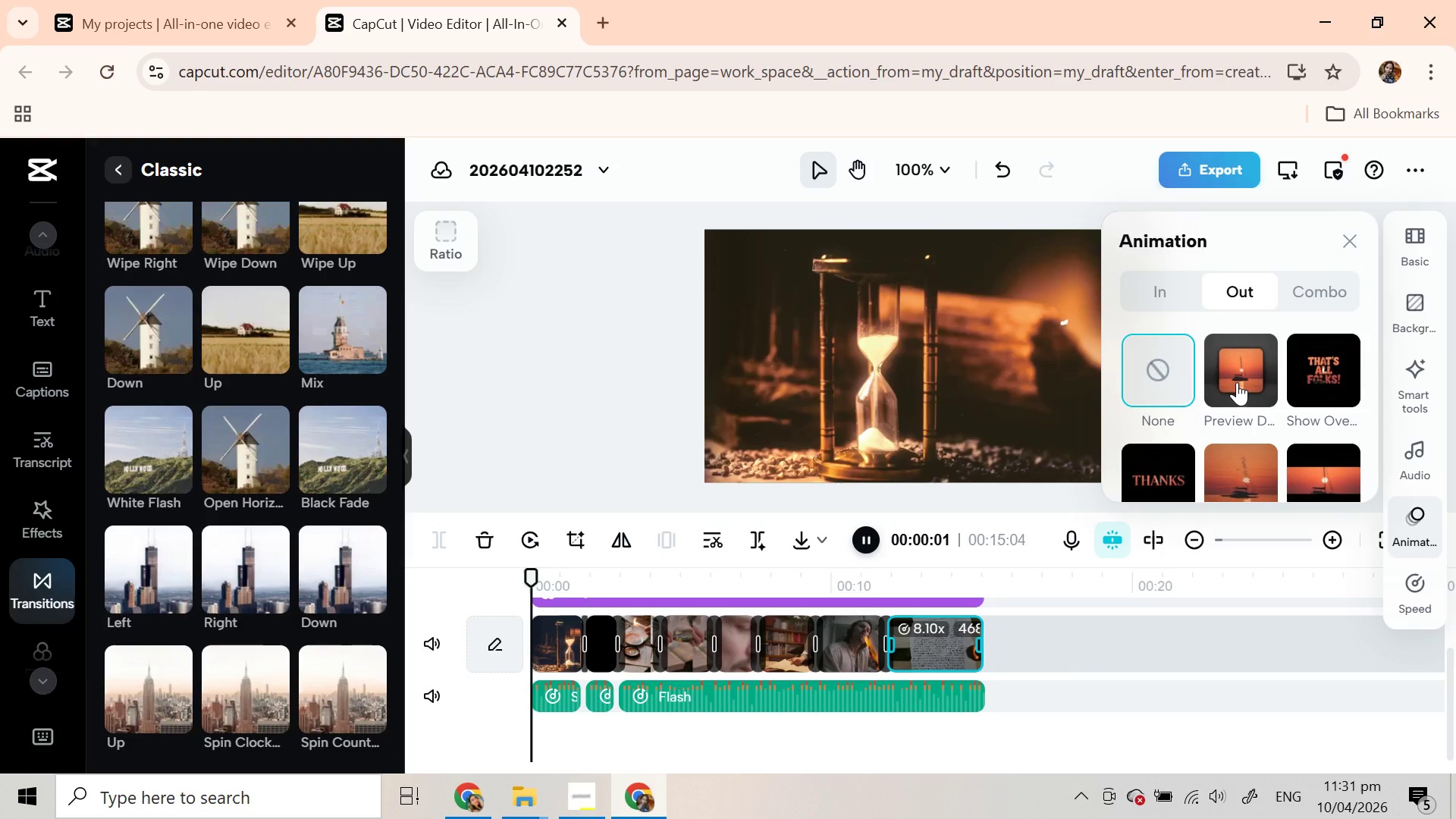 
scroll: coordinate [1237, 382], scroll_direction: down, amount: 5.0
 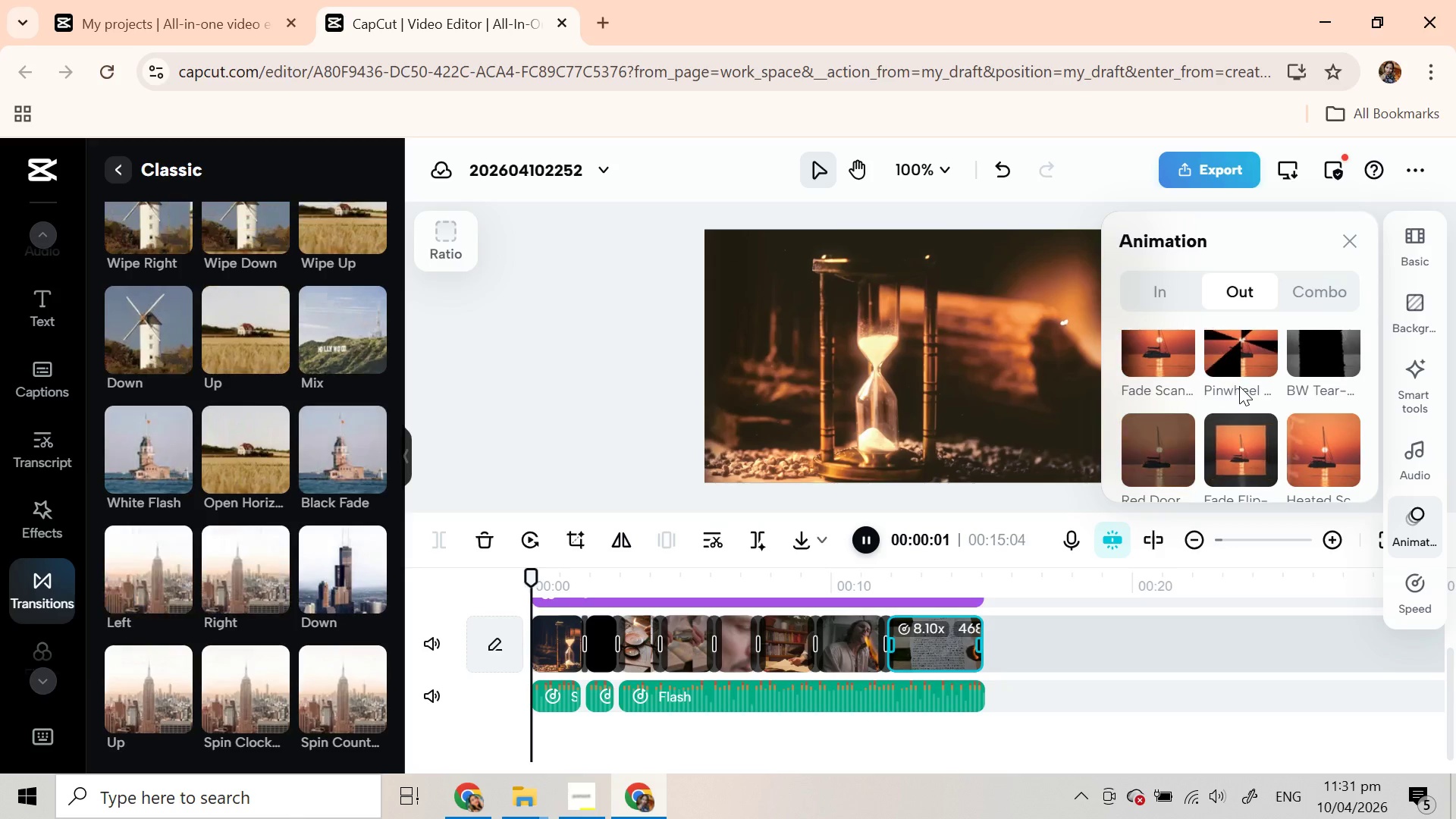 
scroll: coordinate [1247, 384], scroll_direction: none, amount: 0.0
 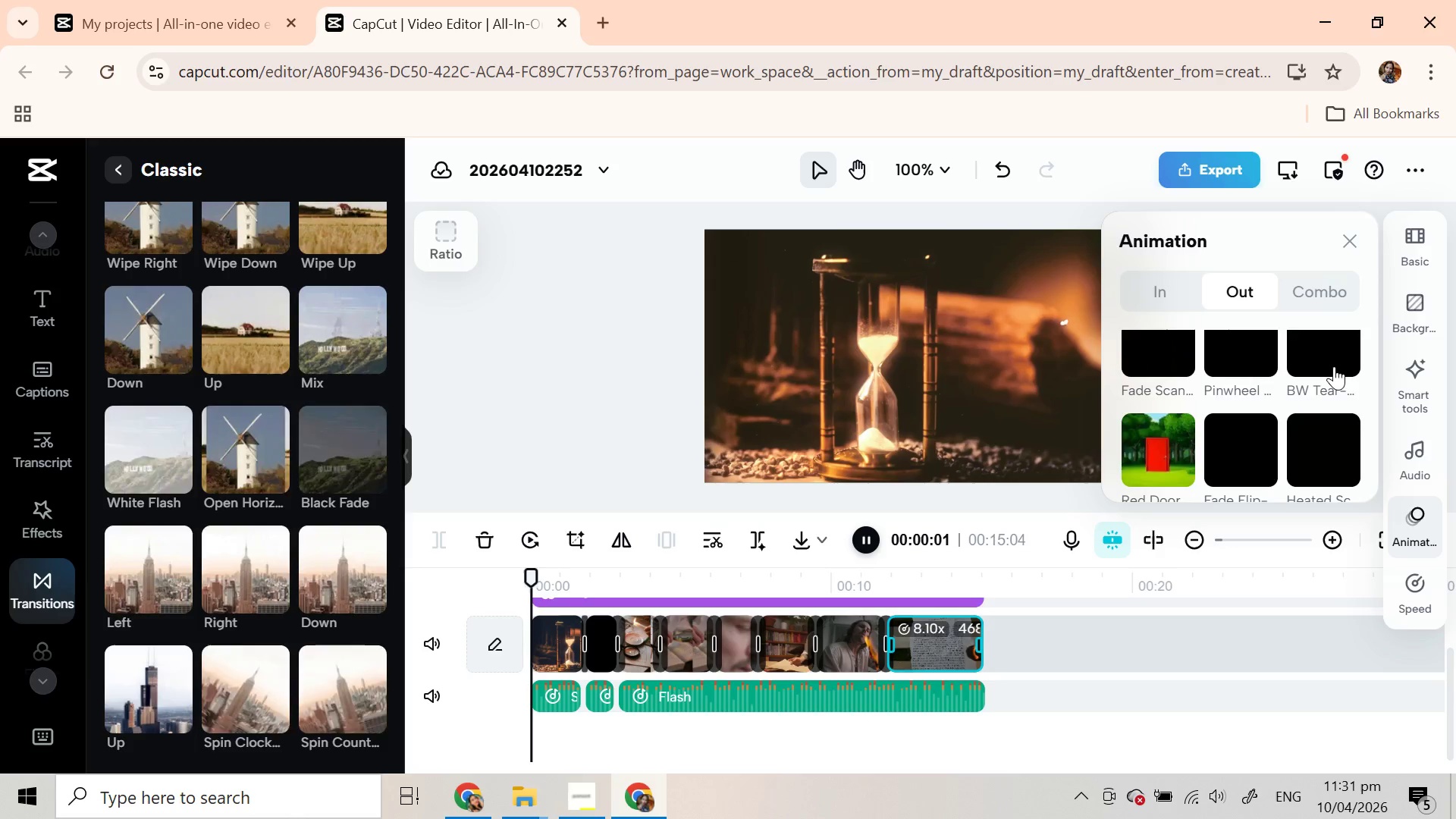 
left_click([1334, 366])
 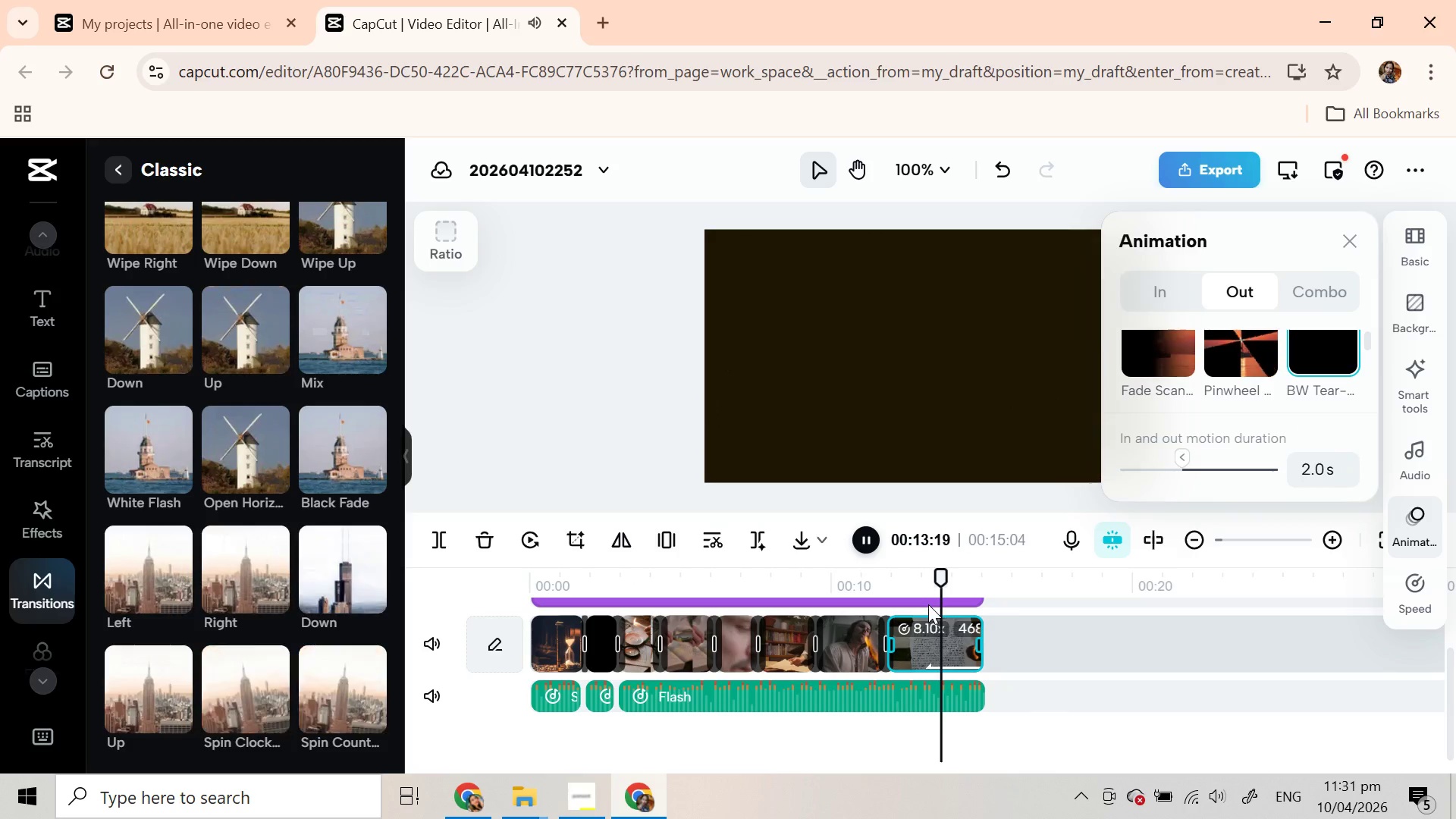 
wait(13.45)
 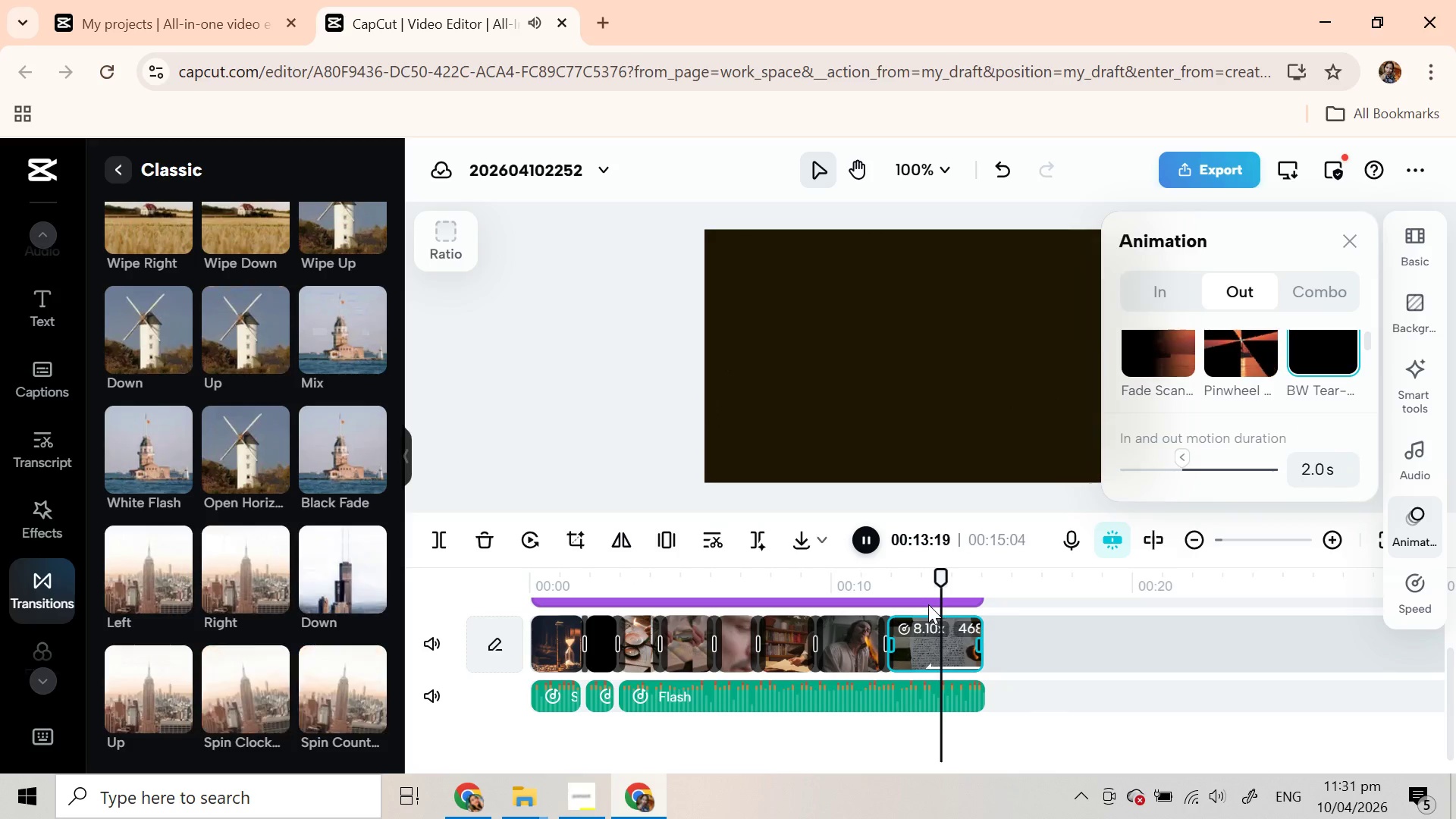 
left_click([1219, 463])
 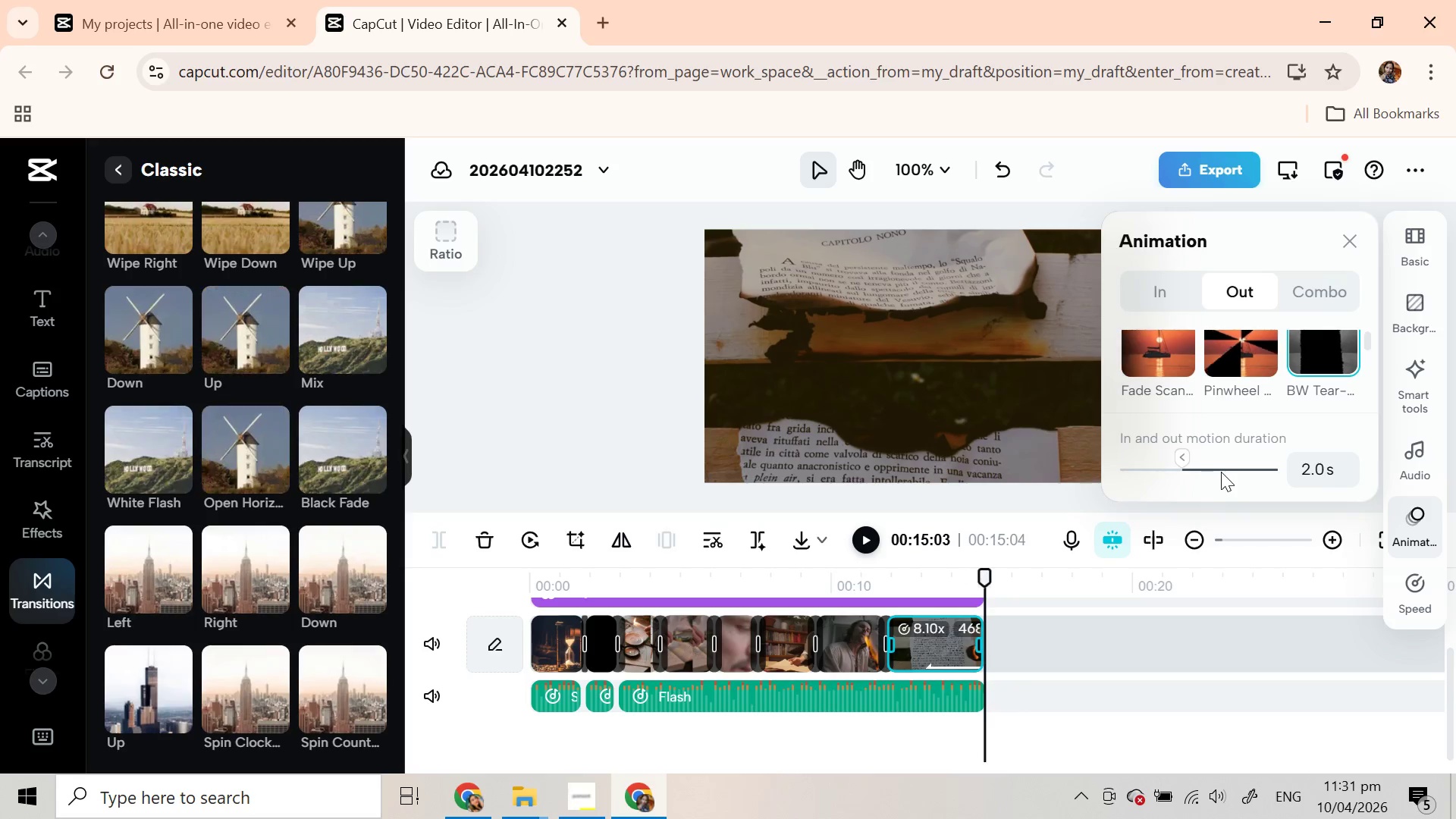 
left_click([1221, 472])
 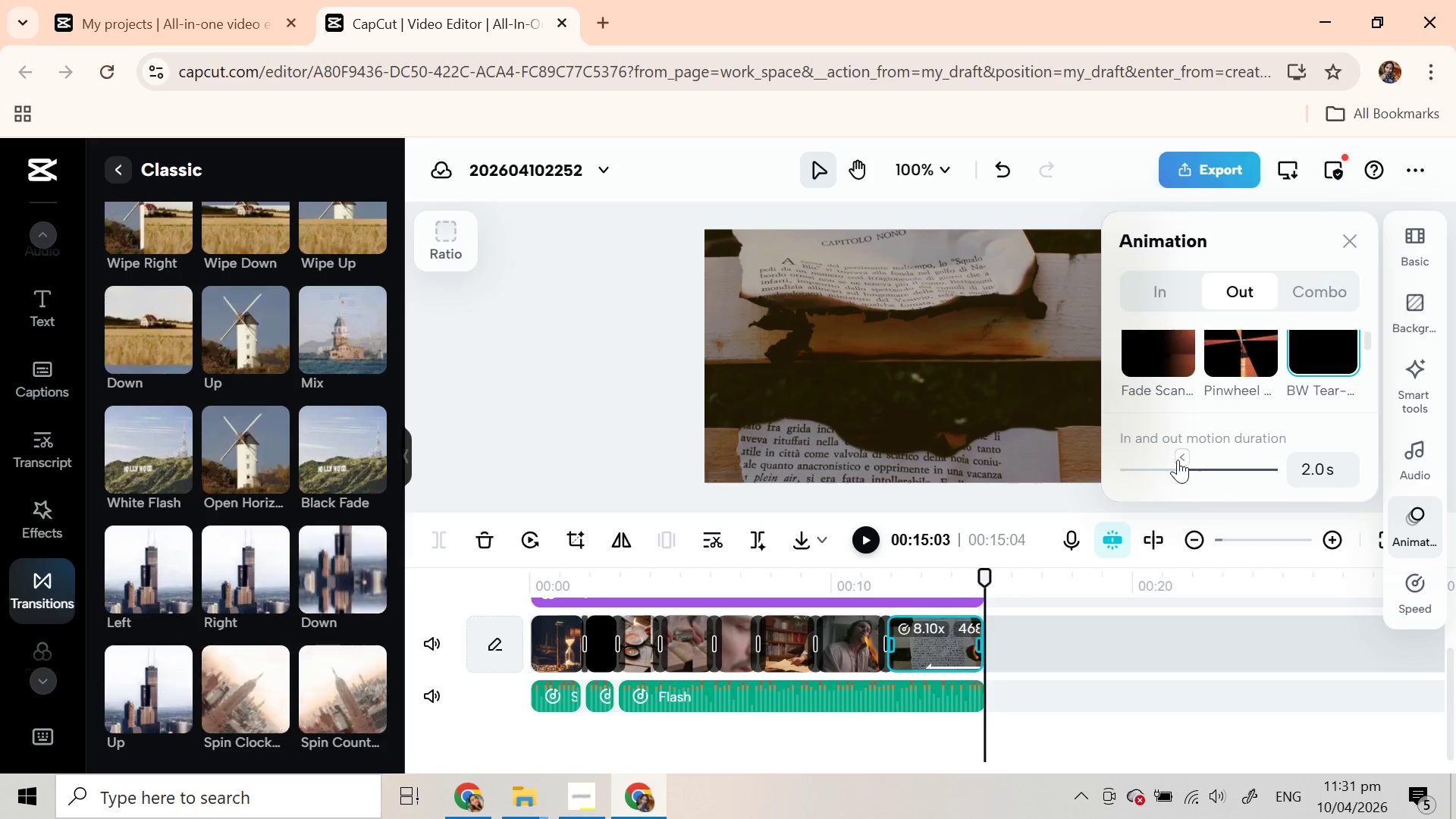 
left_click_drag(start_coordinate=[1178, 460], to_coordinate=[1144, 452])
 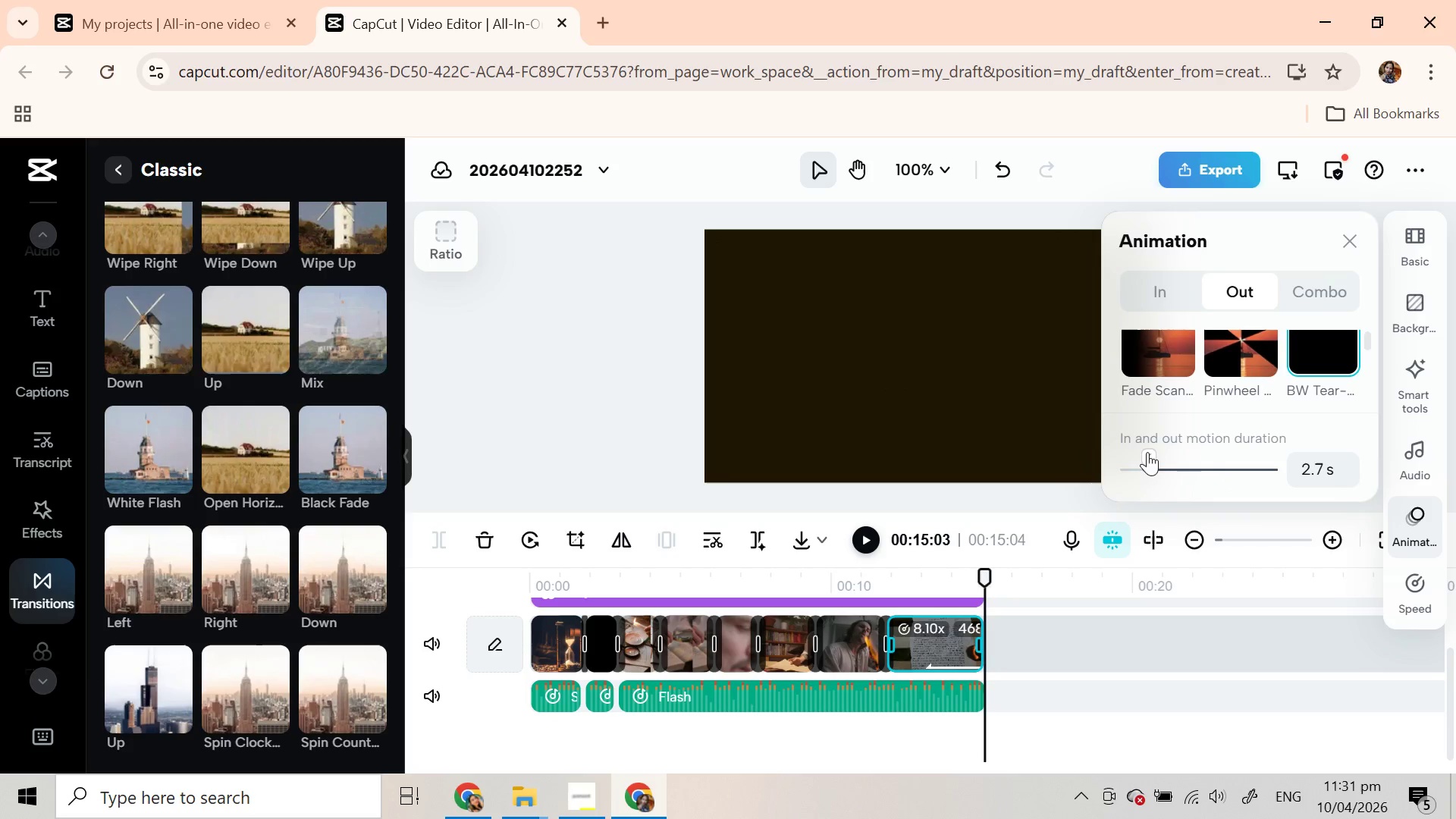 
left_click_drag(start_coordinate=[1147, 452], to_coordinate=[1258, 455])
 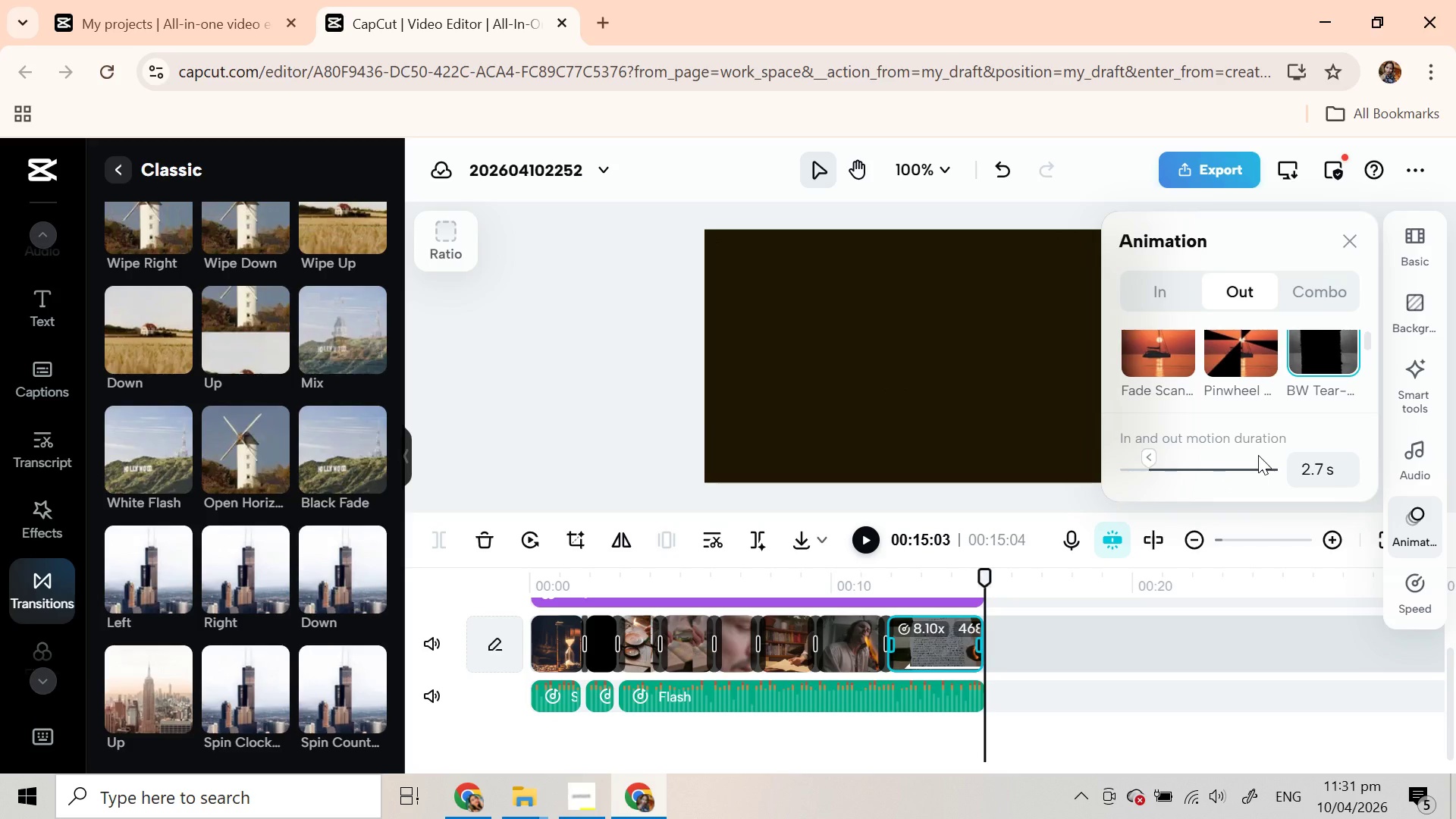 
left_click([1258, 455])
 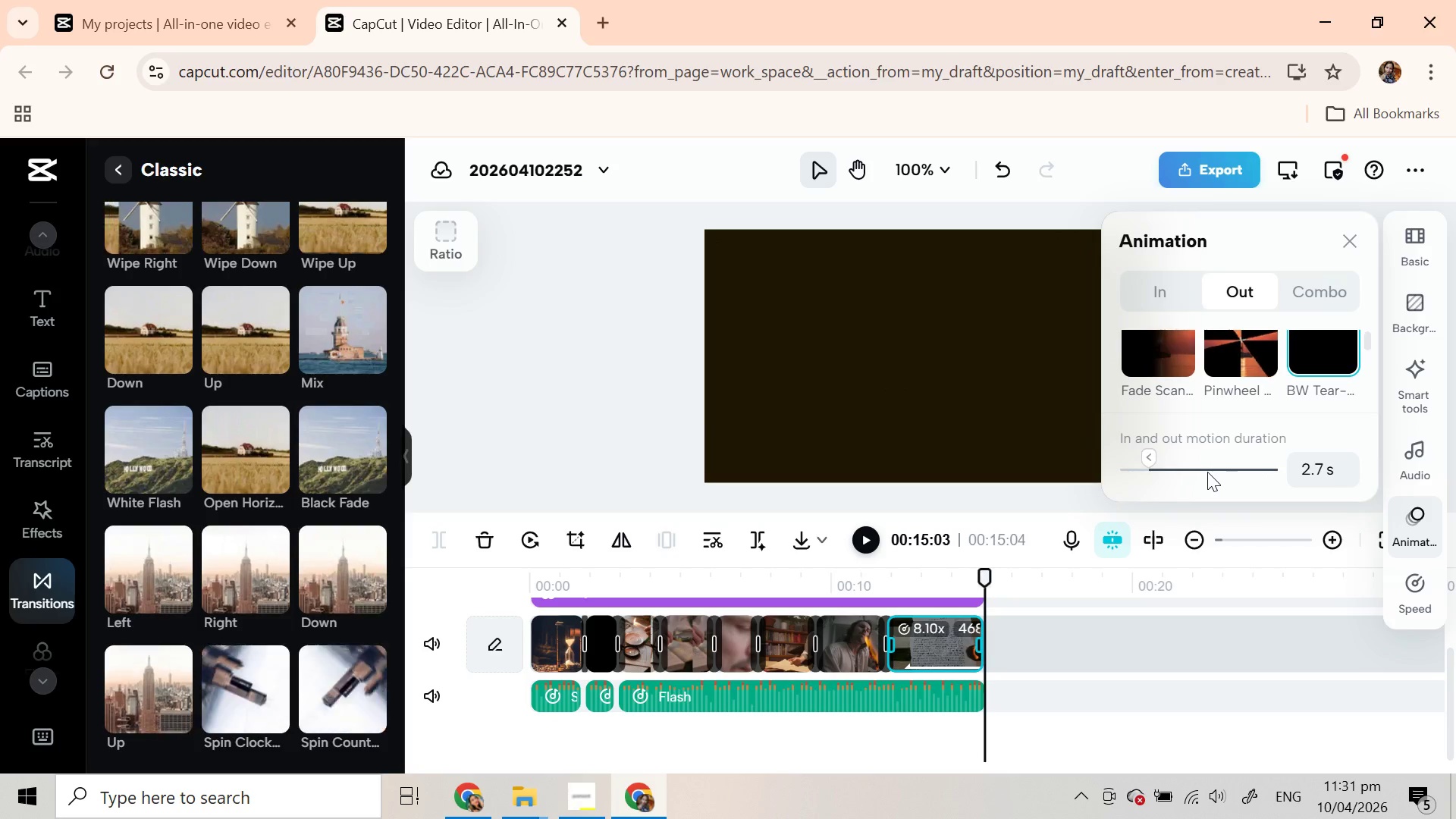 
left_click([1207, 472])
 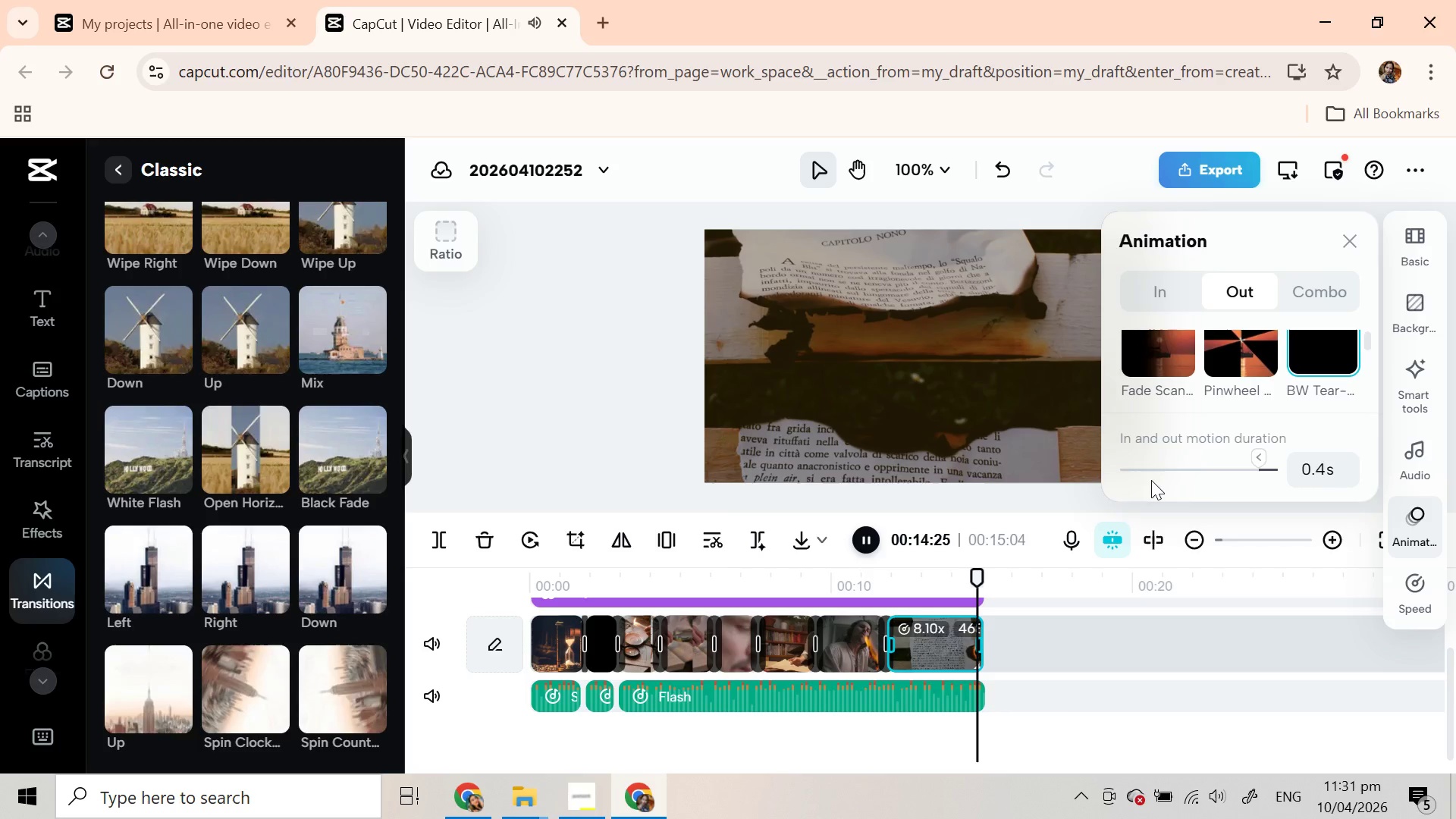 
left_click_drag(start_coordinate=[987, 579], to_coordinate=[889, 573])
 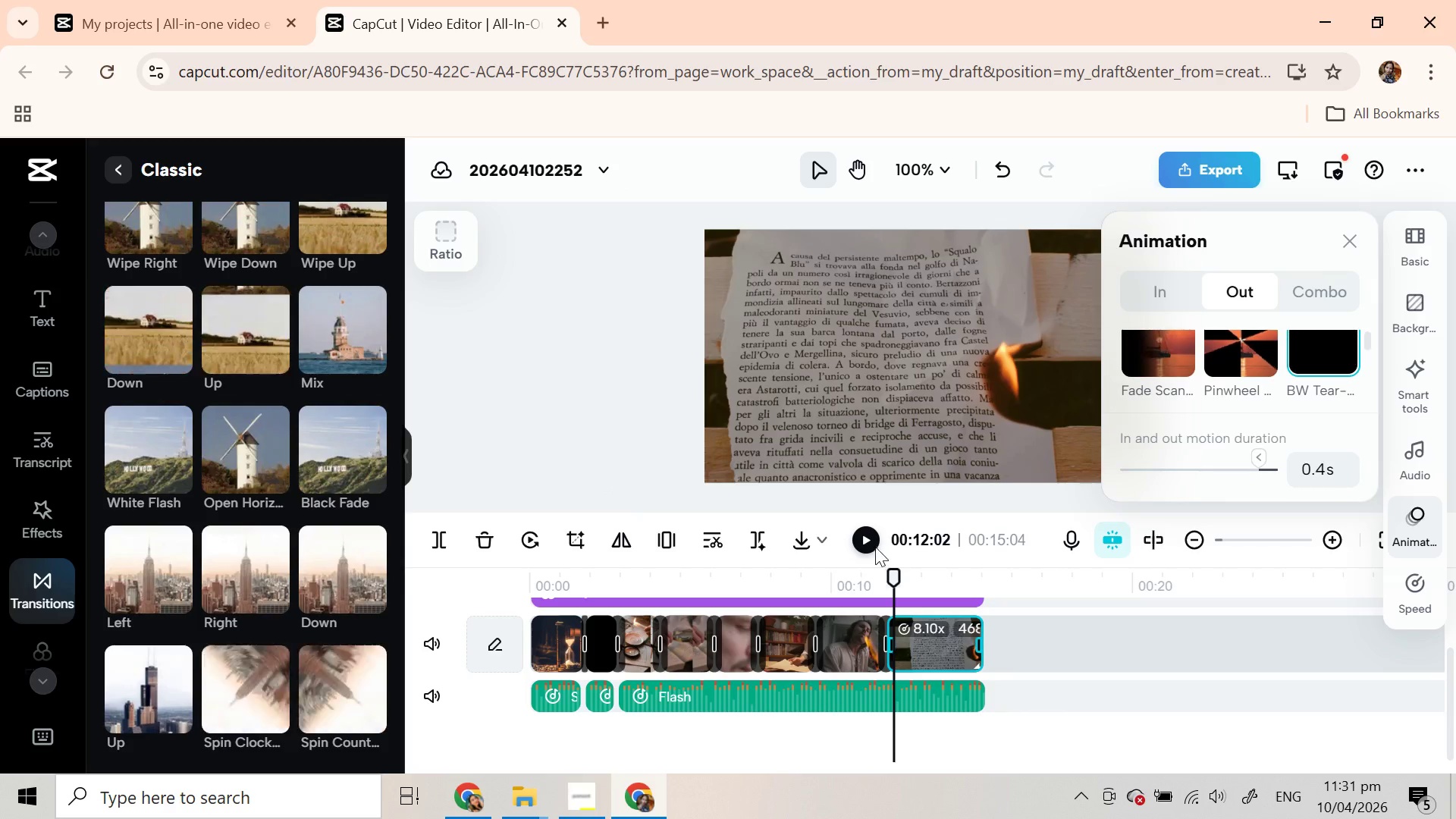 
left_click([875, 547])
 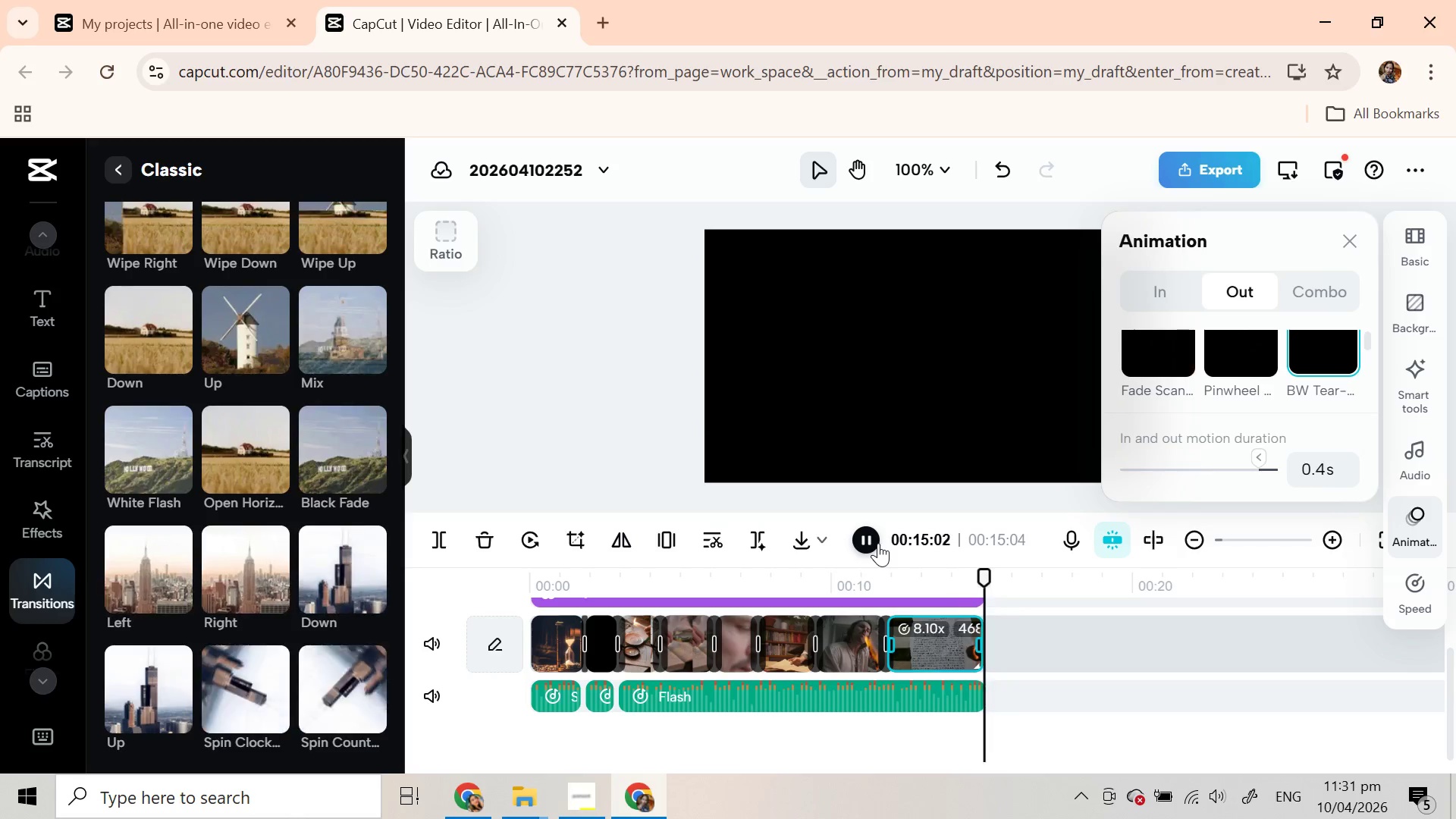 
wait(17.61)
 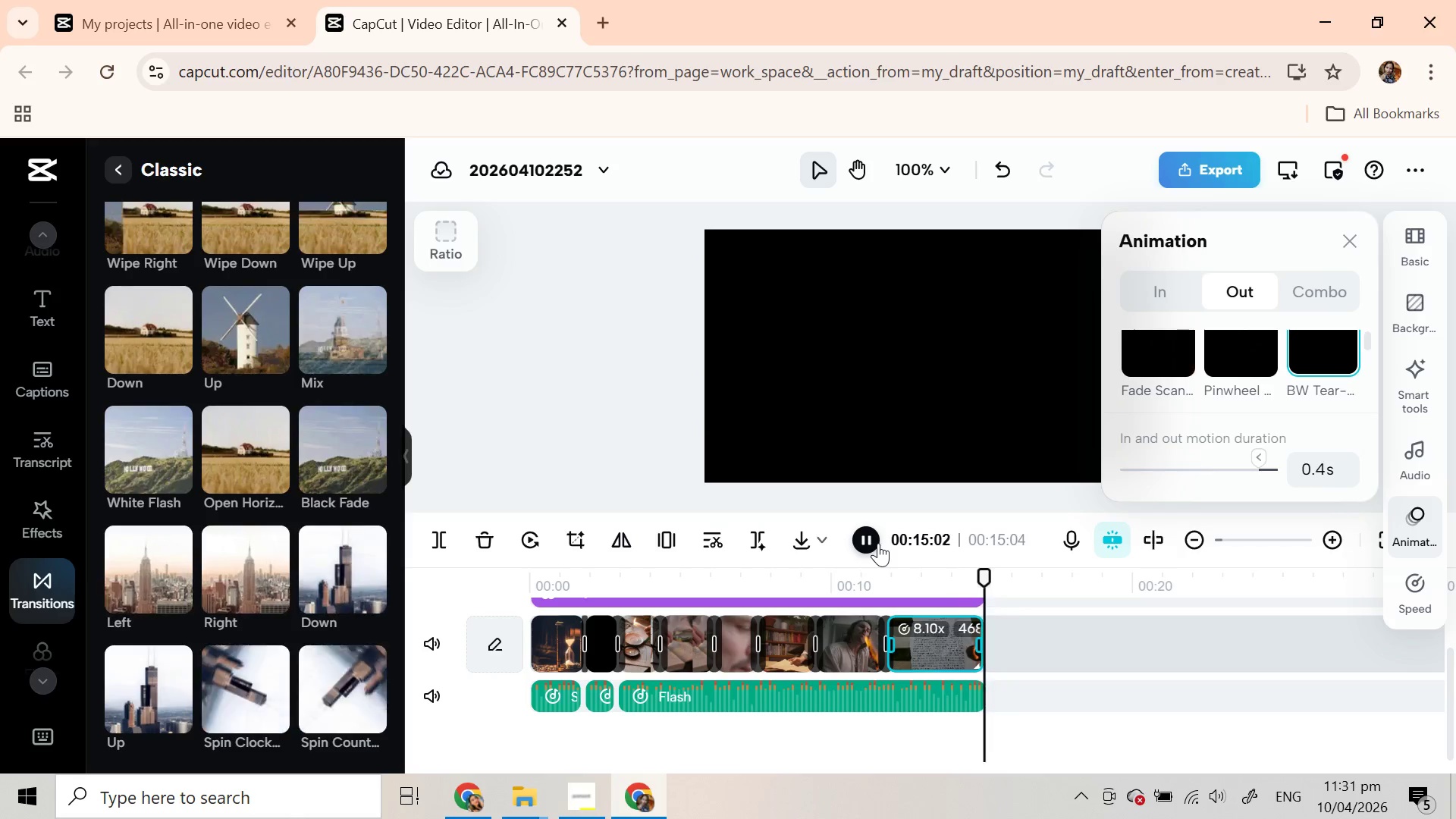 
left_click_drag(start_coordinate=[990, 582], to_coordinate=[449, 647])
 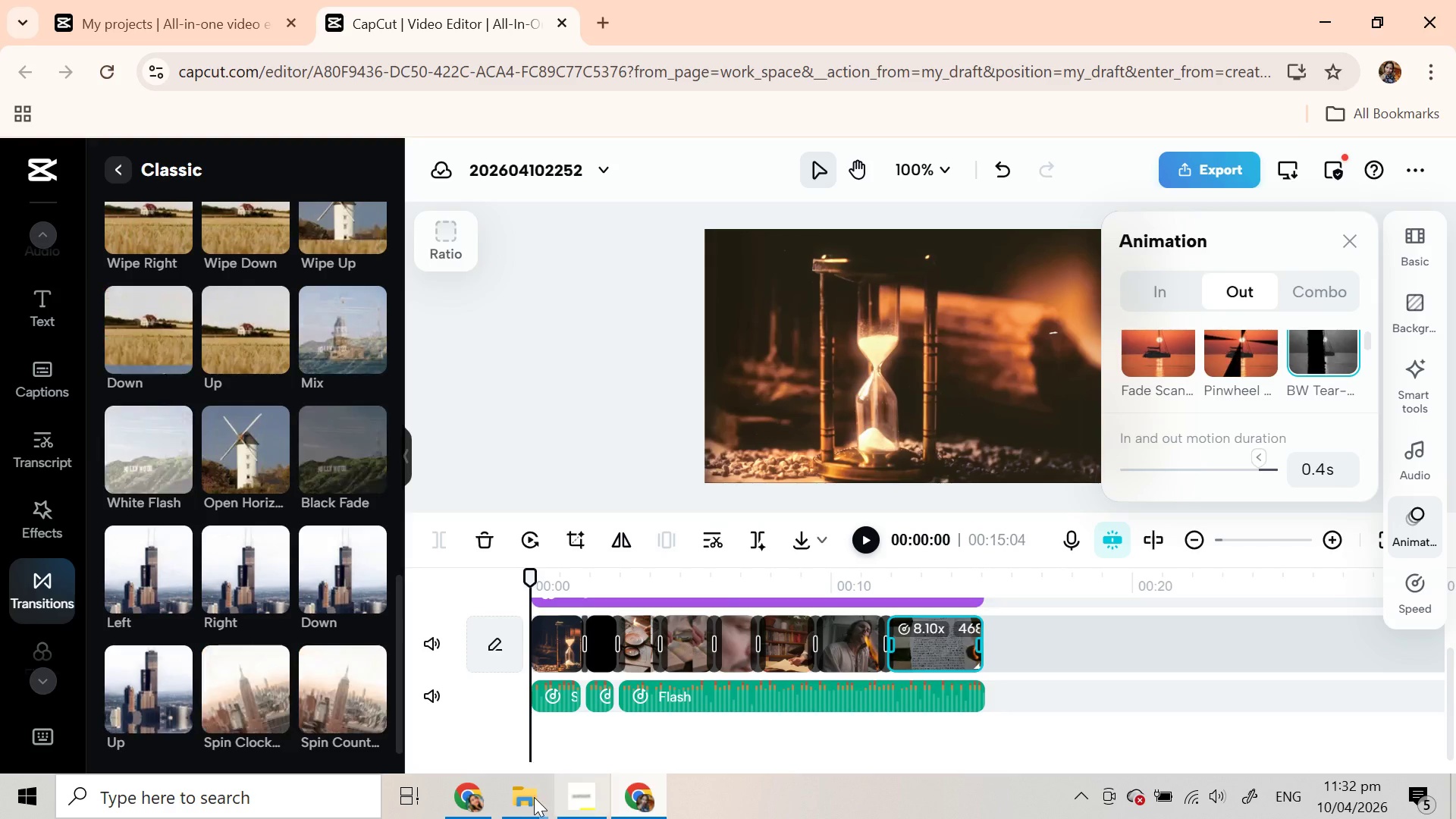 
left_click([483, 797])
 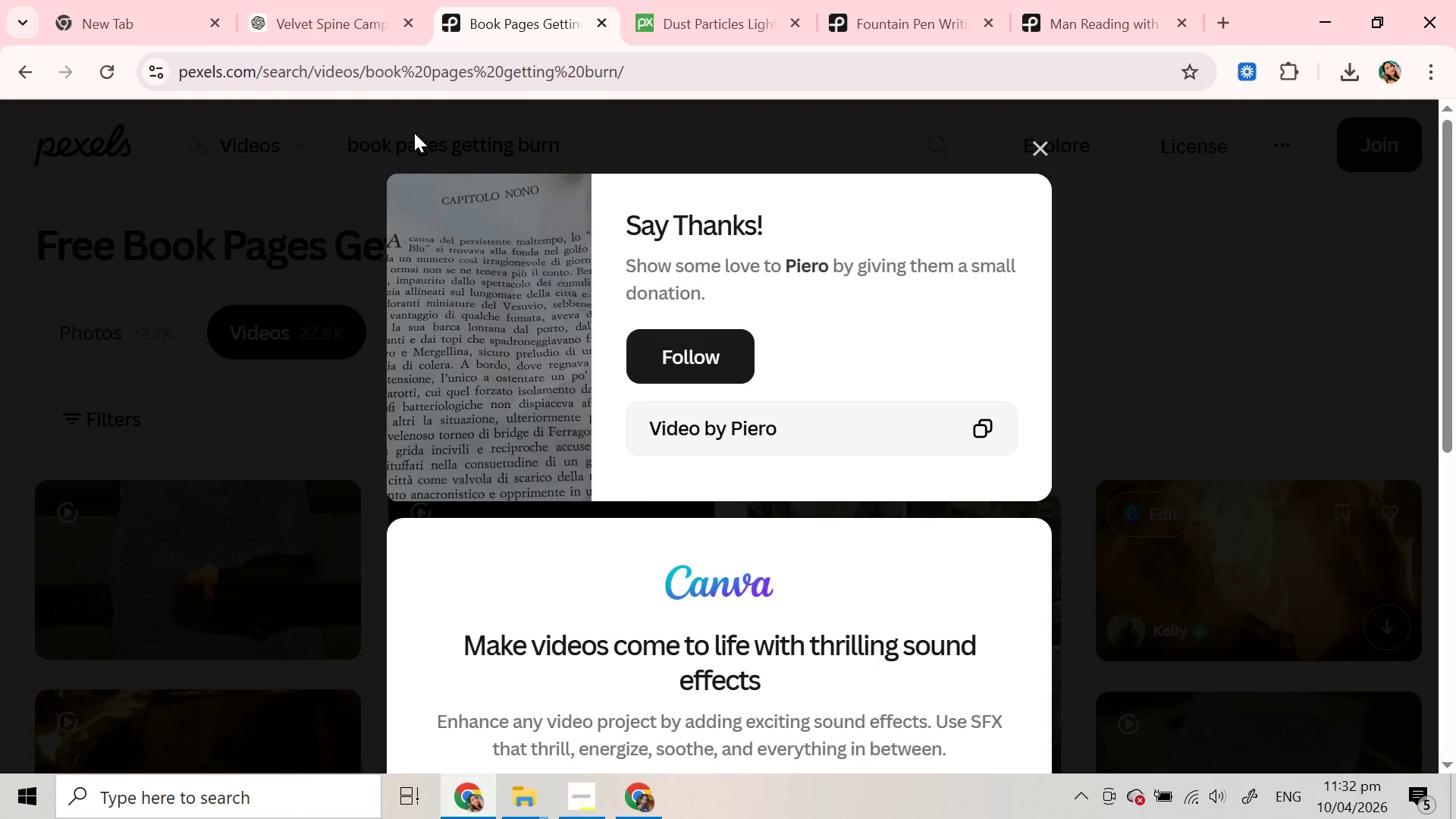 
left_click([283, 21])
 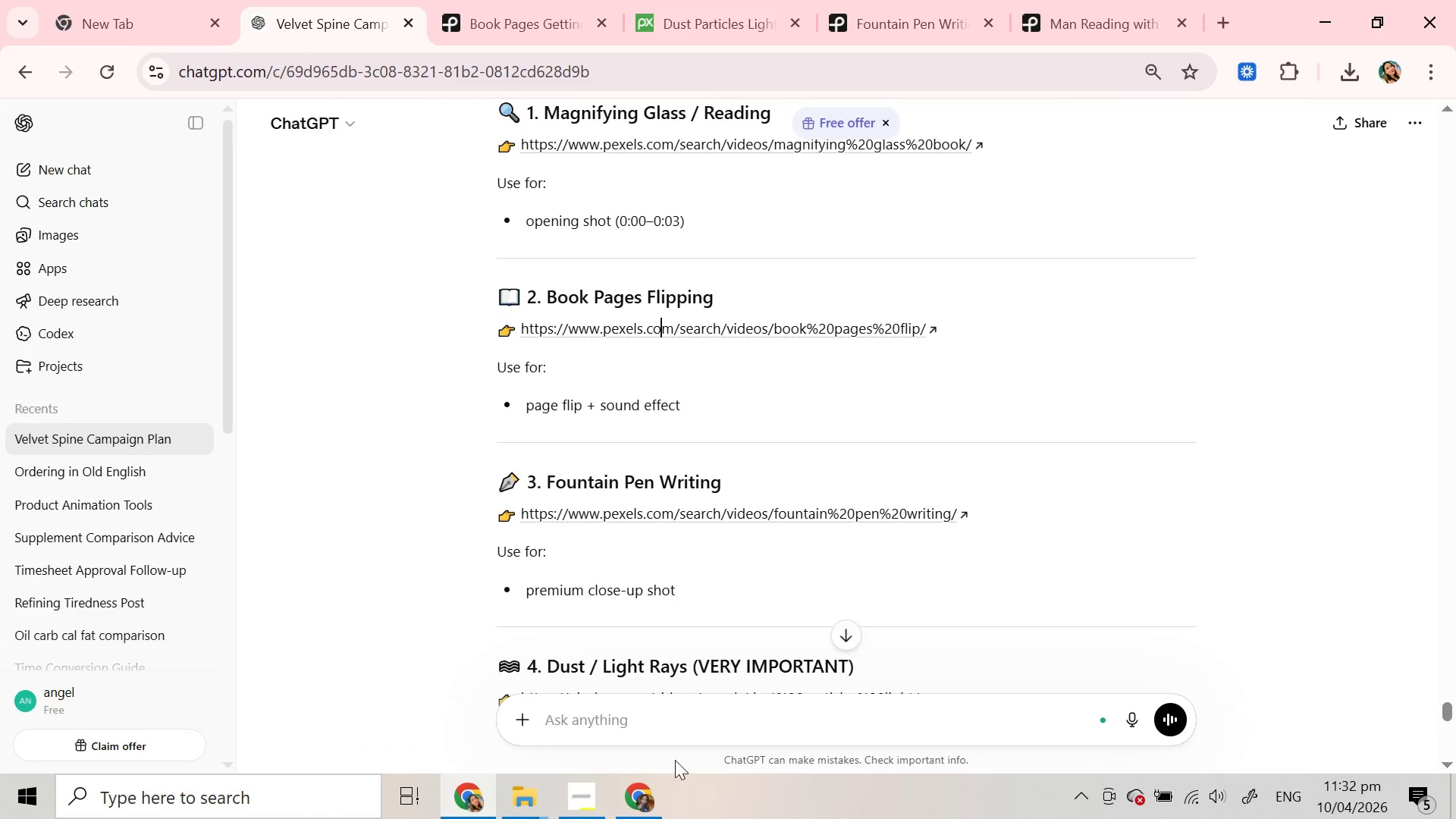 
left_click([572, 811])